 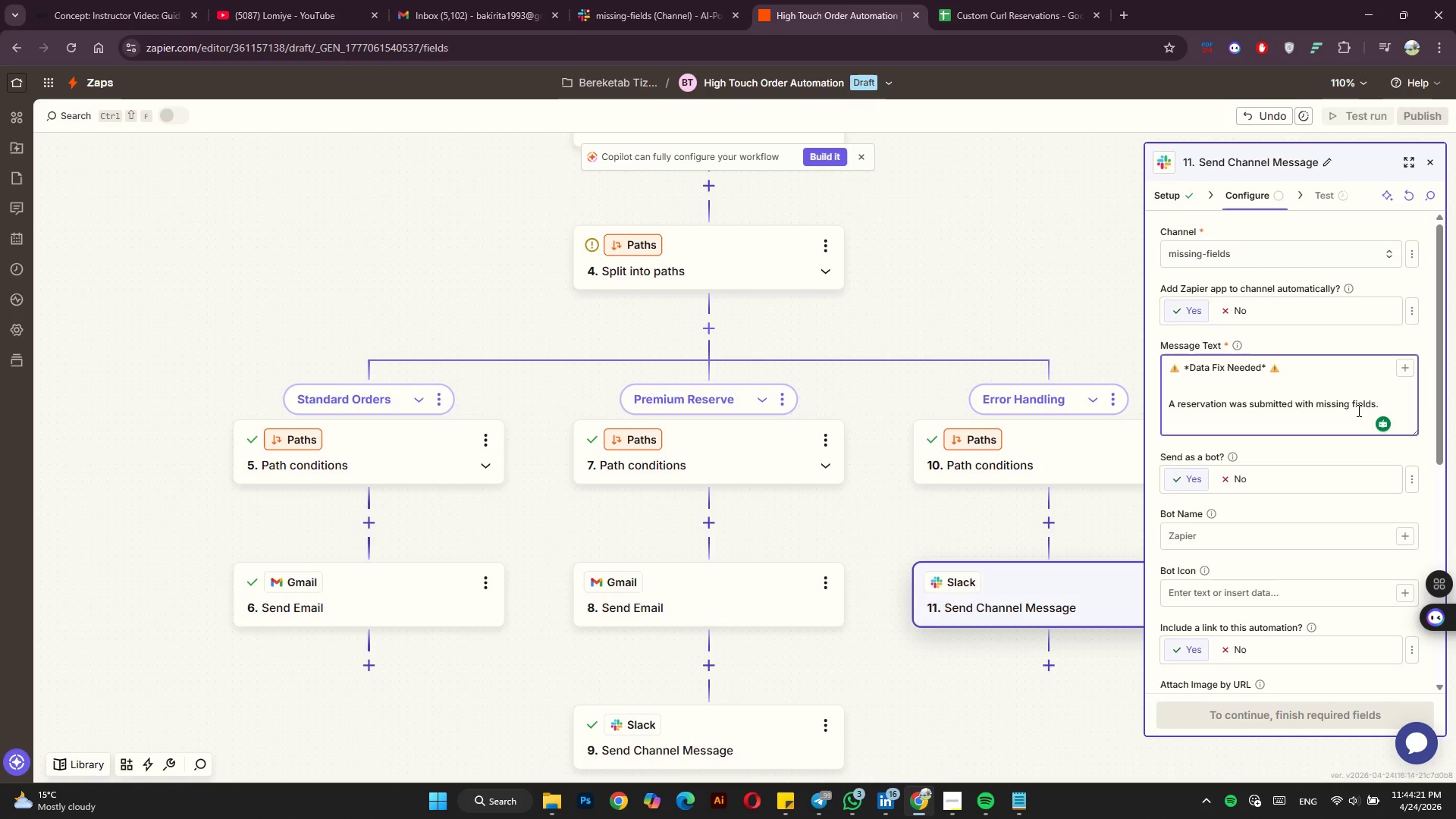 
type(*Customer: *[Home][Home][End])
key(Backspace)
key(Backspace)
type(* )
 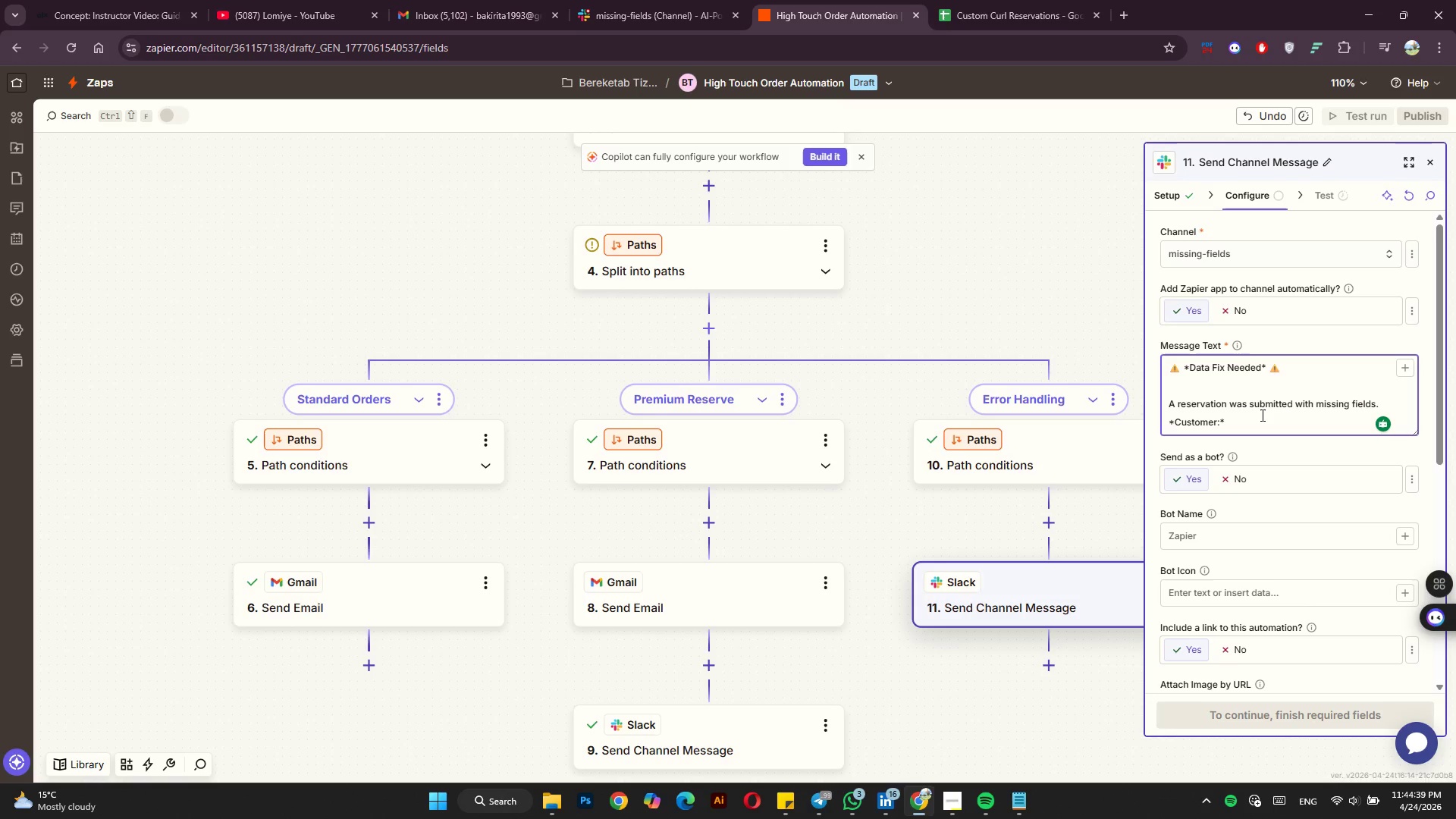 
left_click([1405, 372])
 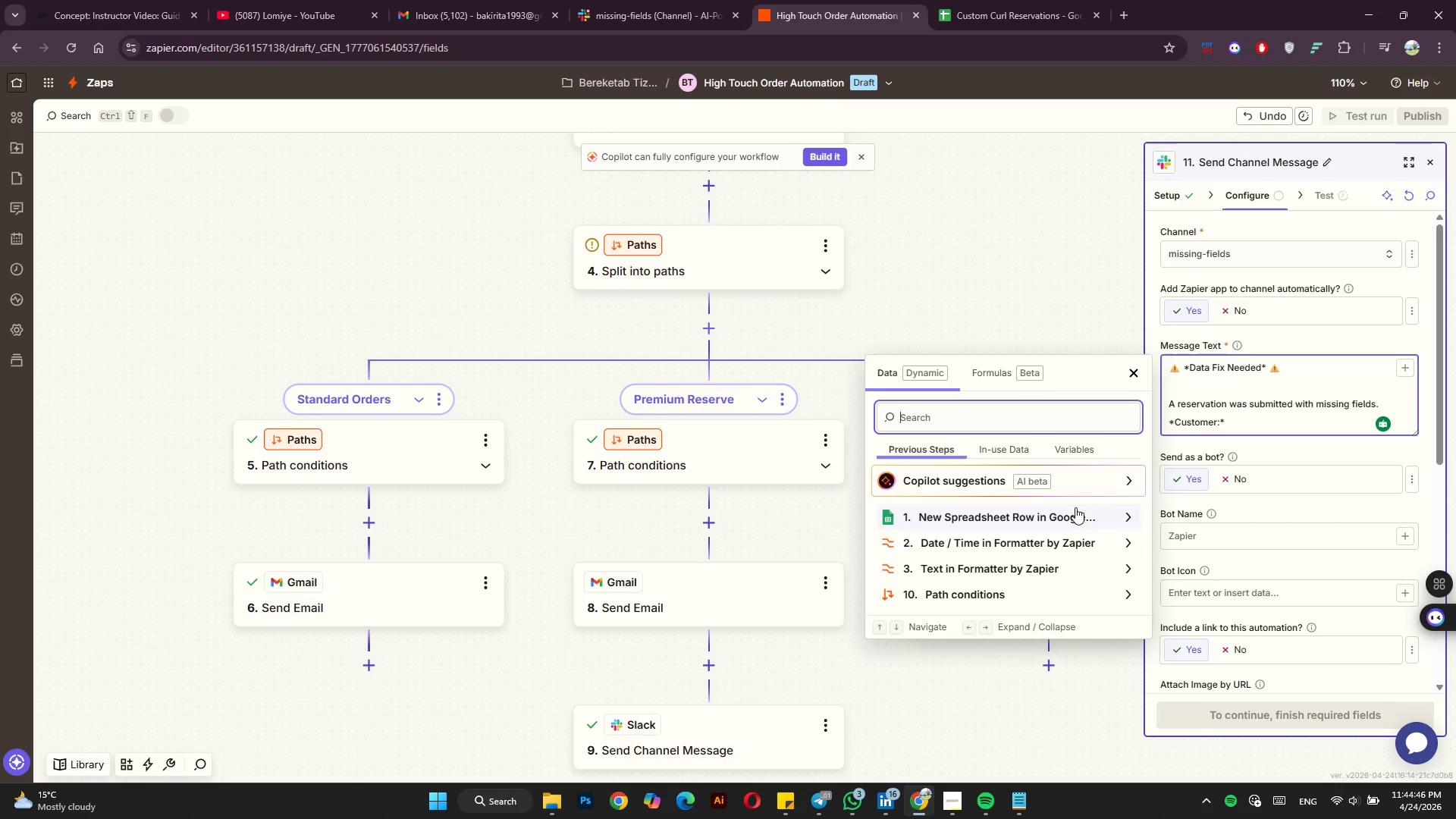 
scroll: coordinate [1031, 565], scroll_direction: down, amount: 3.0
 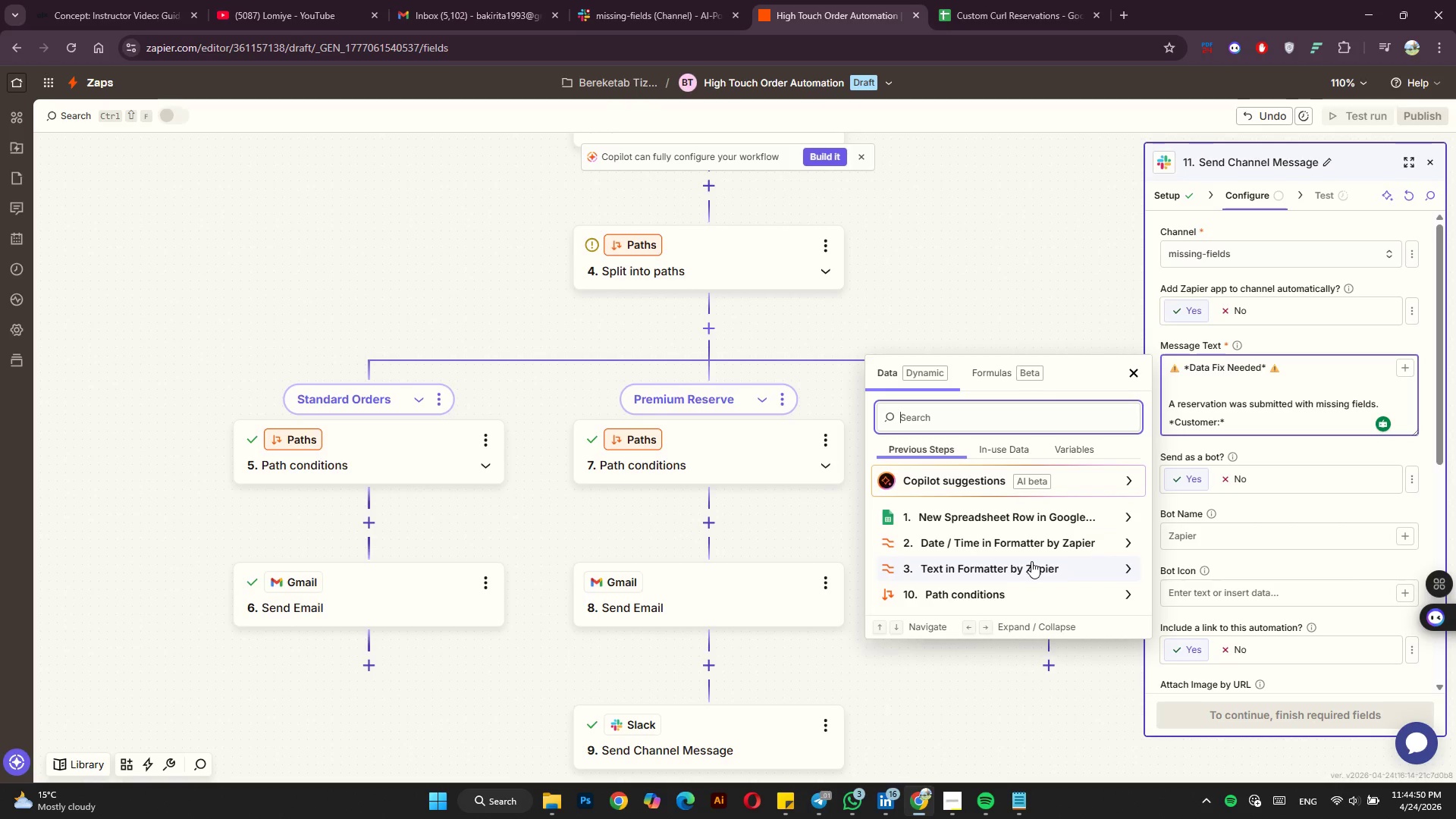 
left_click([1051, 508])
 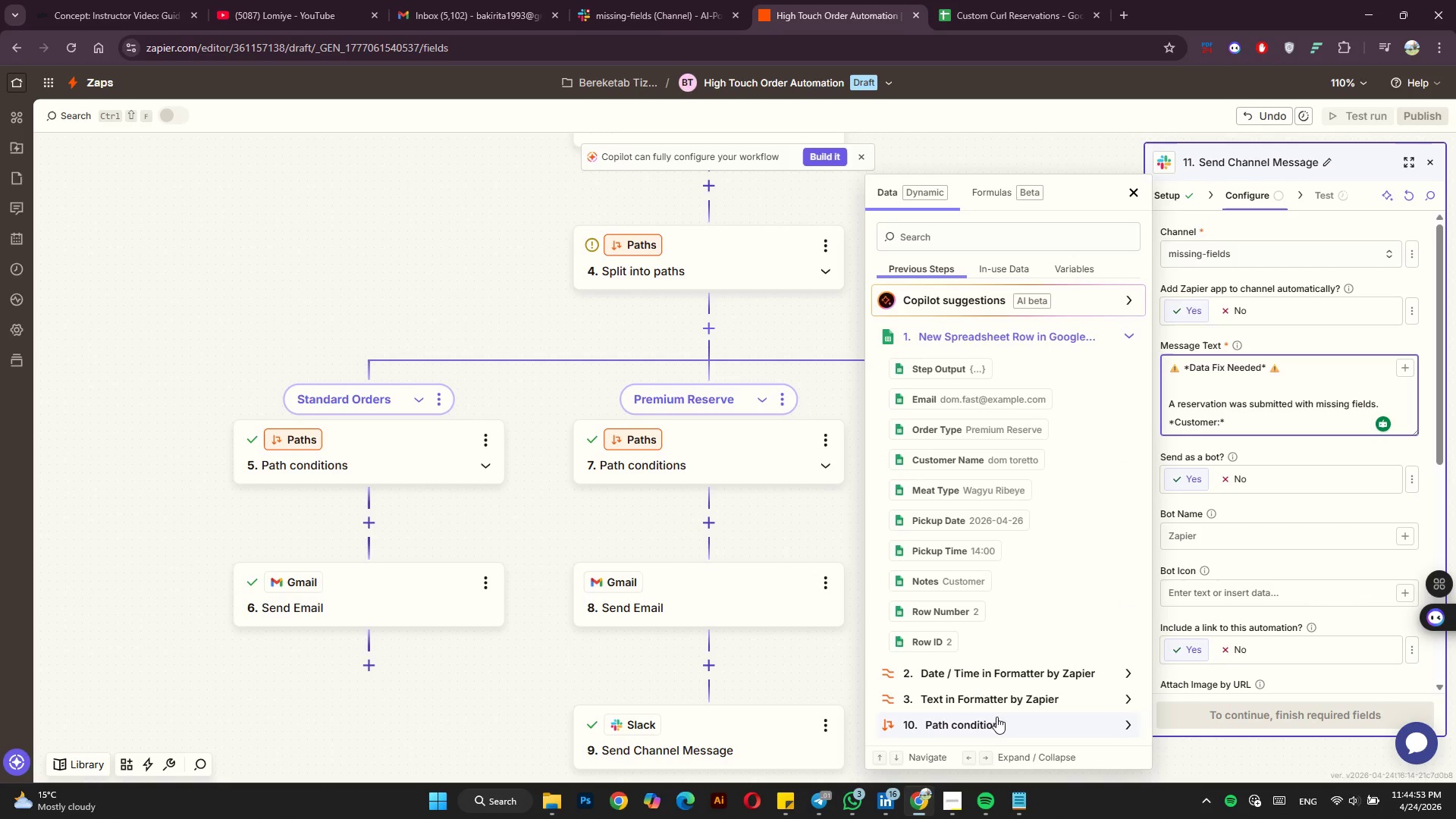 
left_click([1009, 696])
 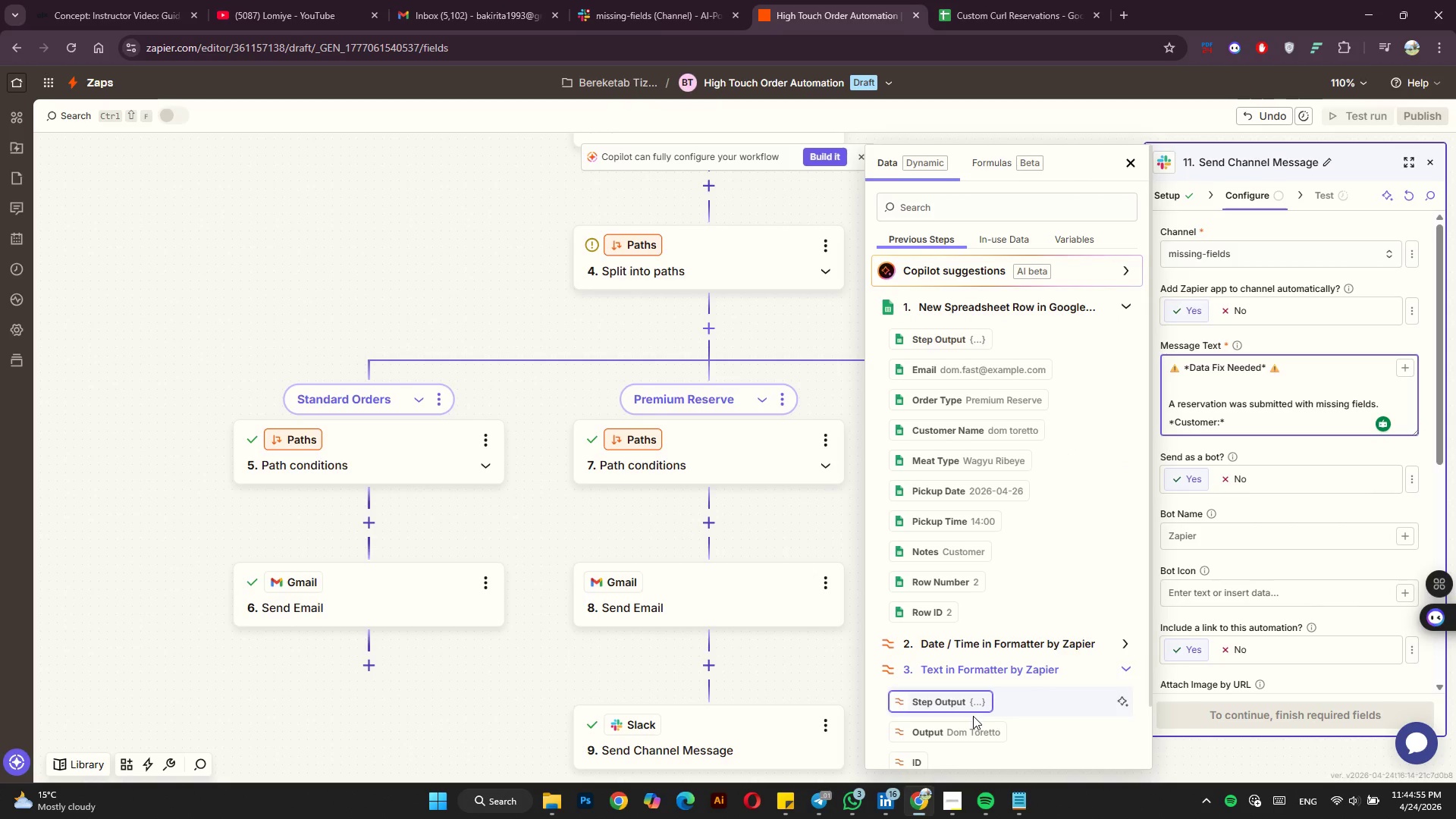 
left_click([964, 725])
 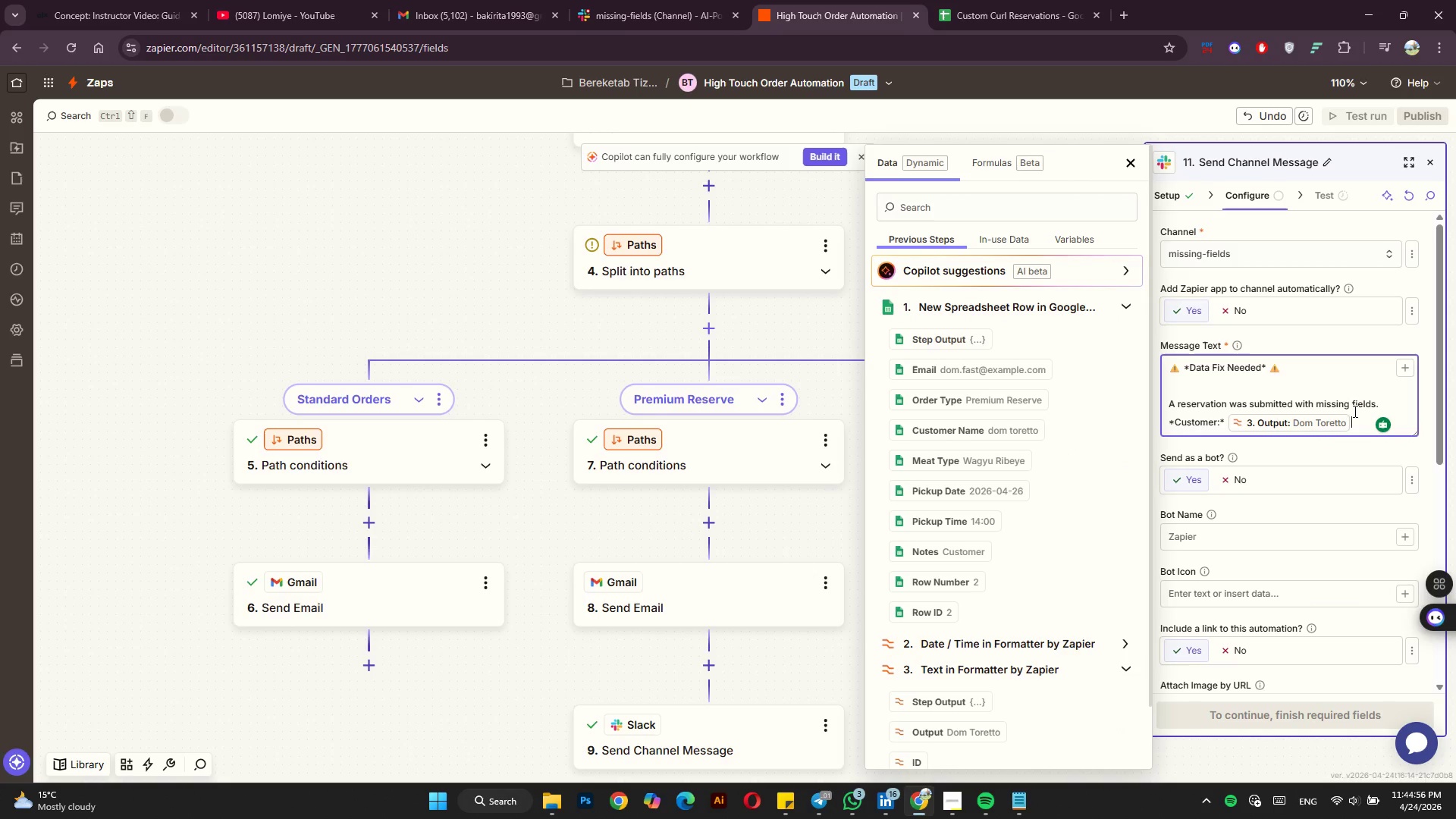 
left_click([1354, 419])
 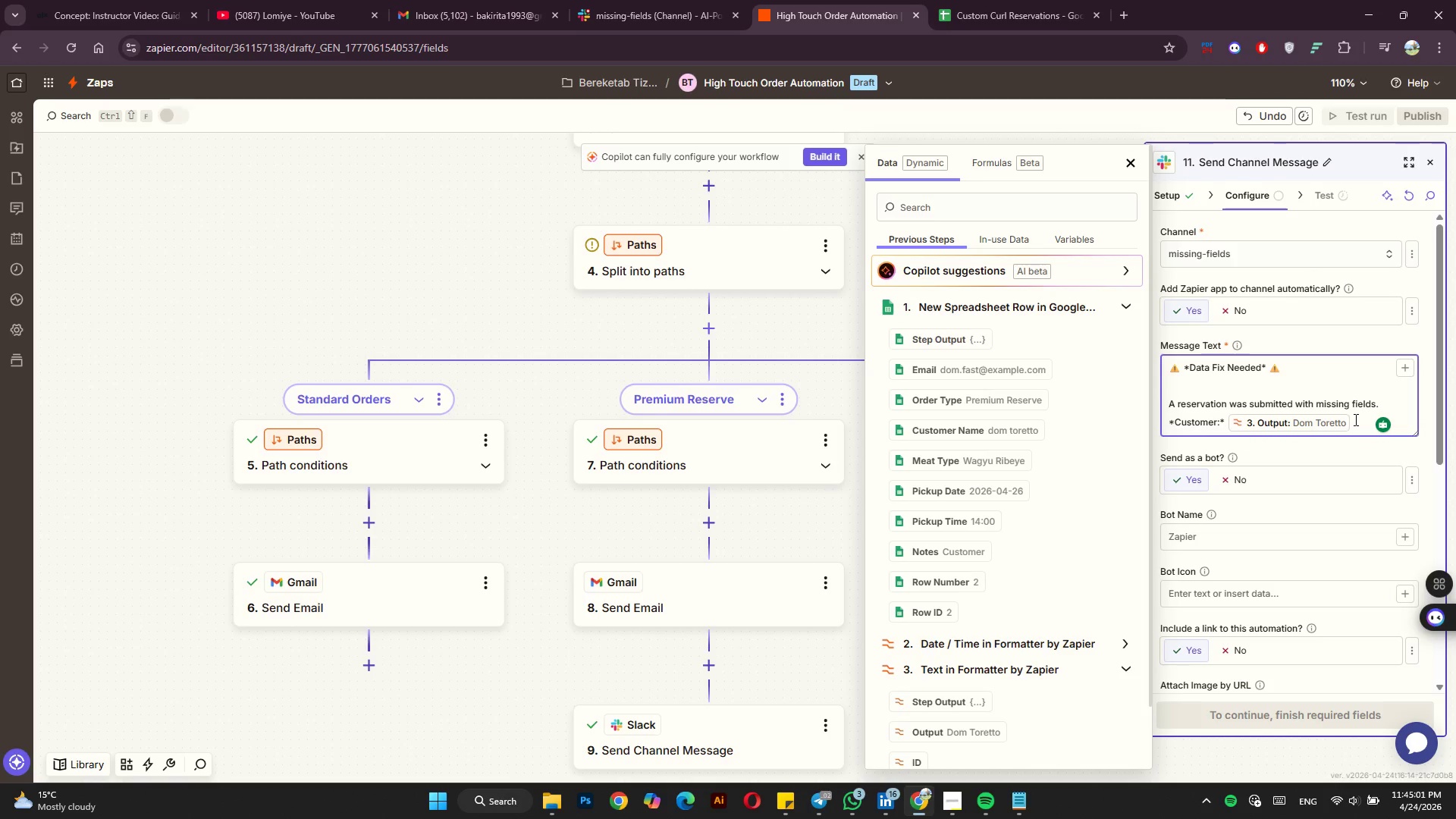 
wait(6.03)
 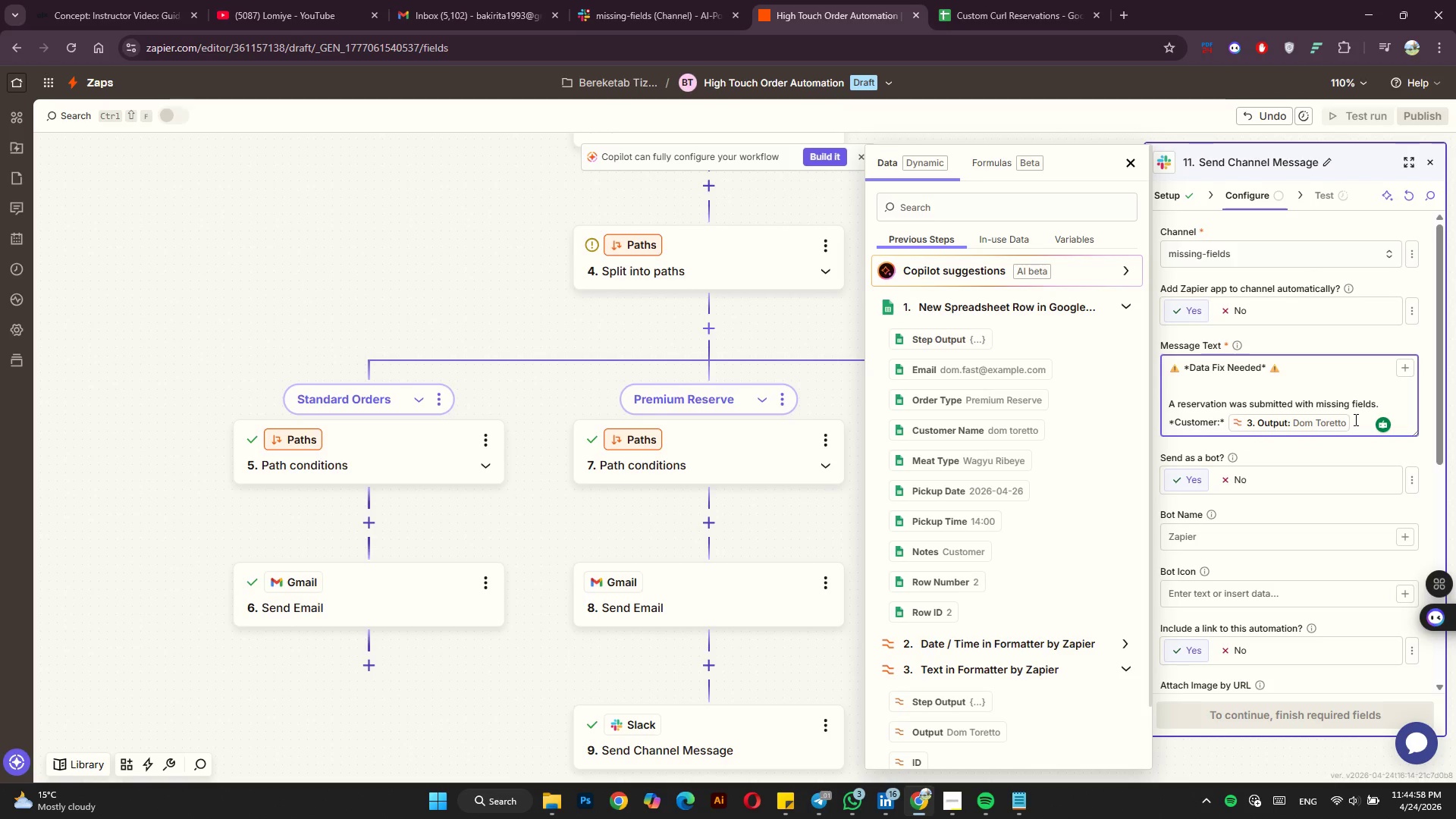 
left_click([994, 0])
 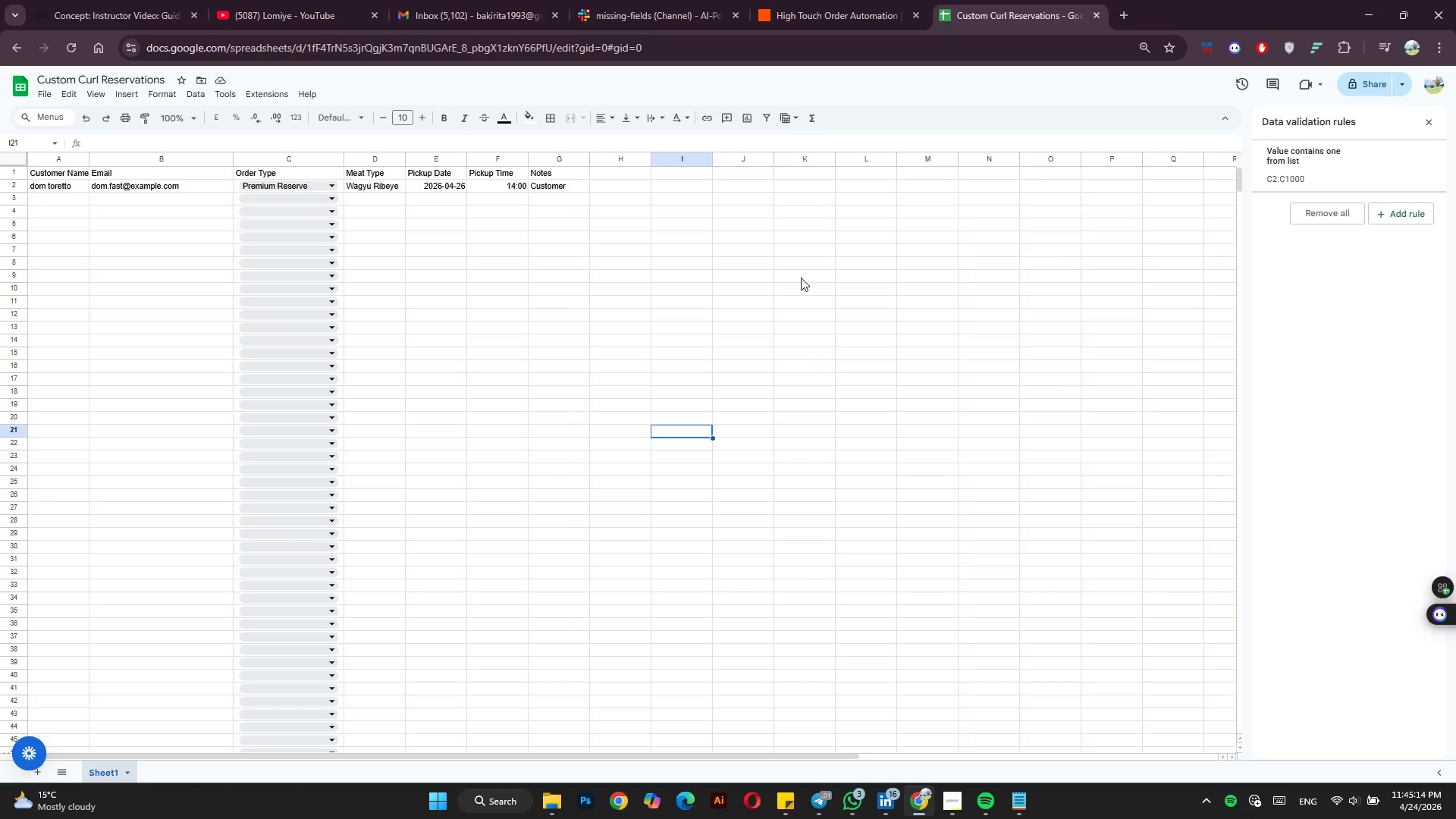 
wait(16.51)
 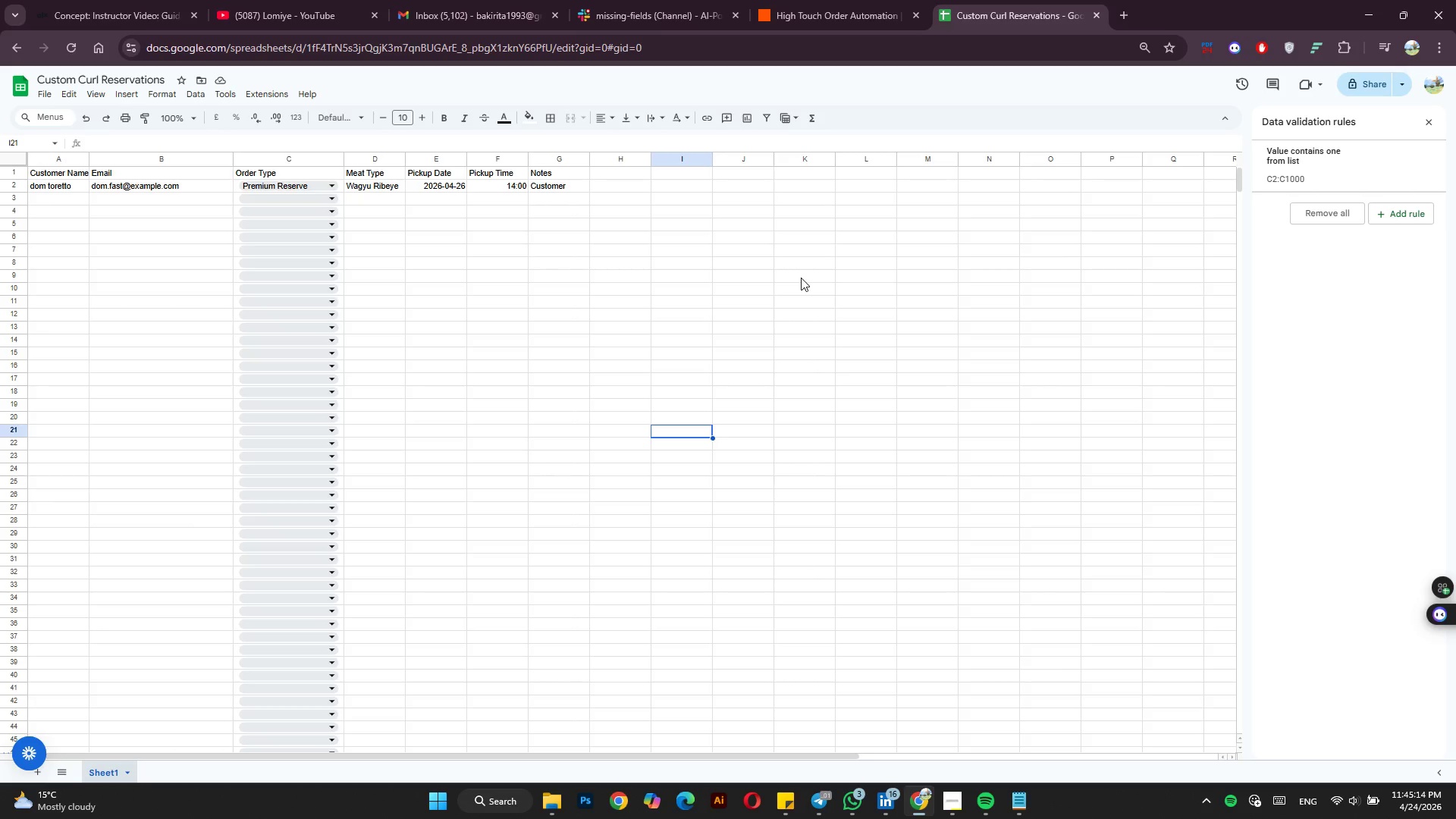 
left_click([886, 0])
 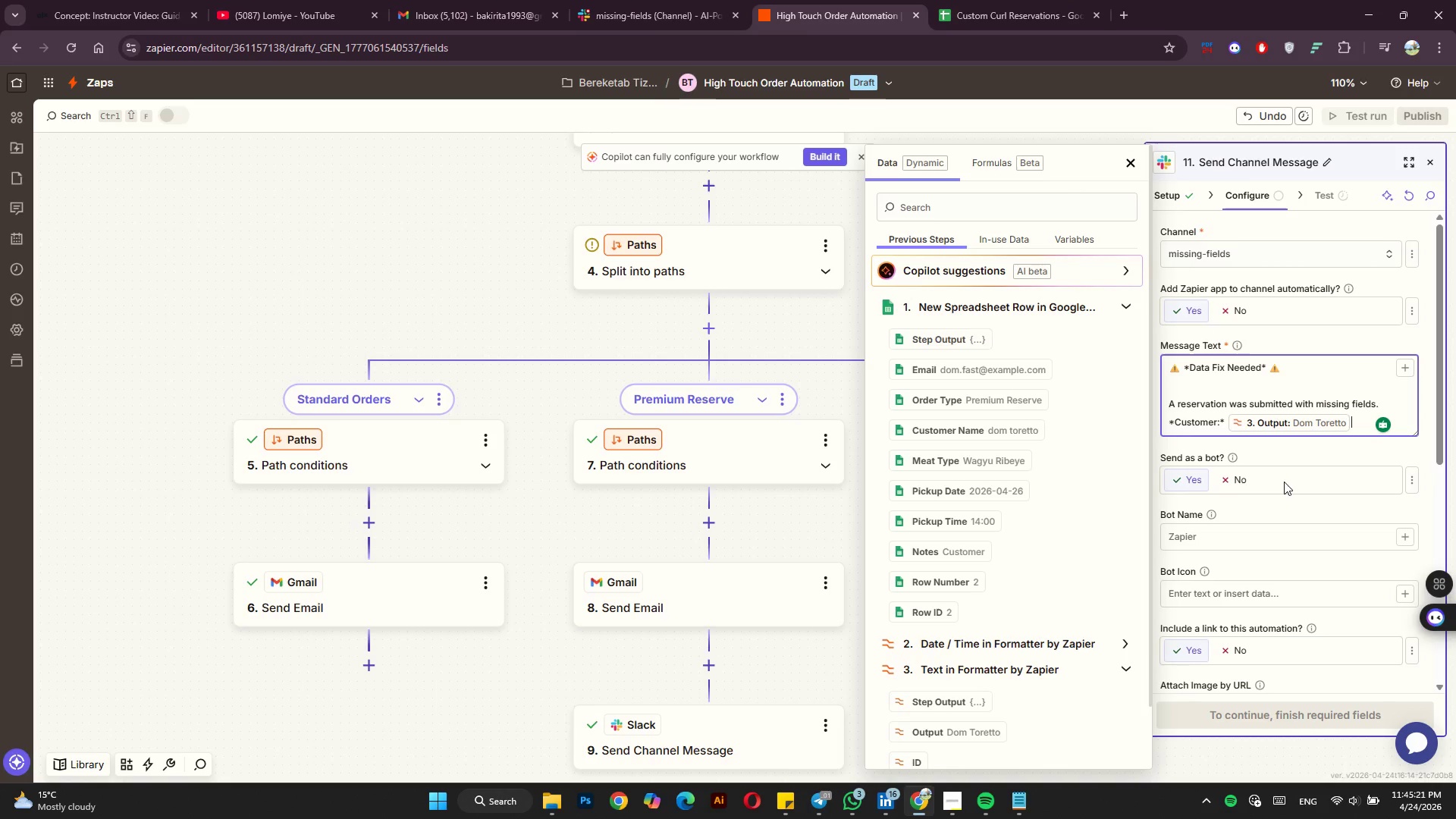 
key(Enter)
 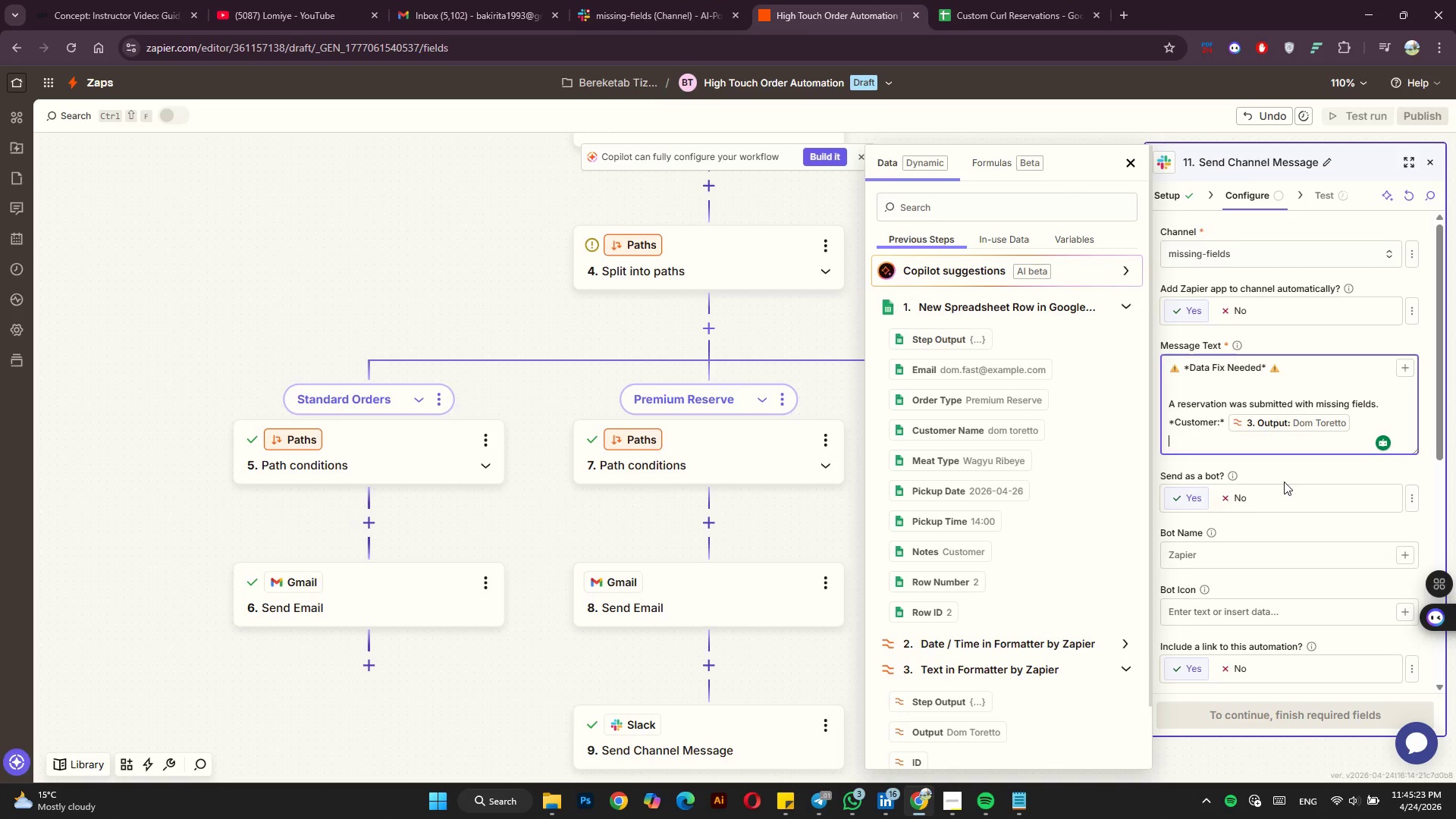 
key(Shift+ShiftLeft)
 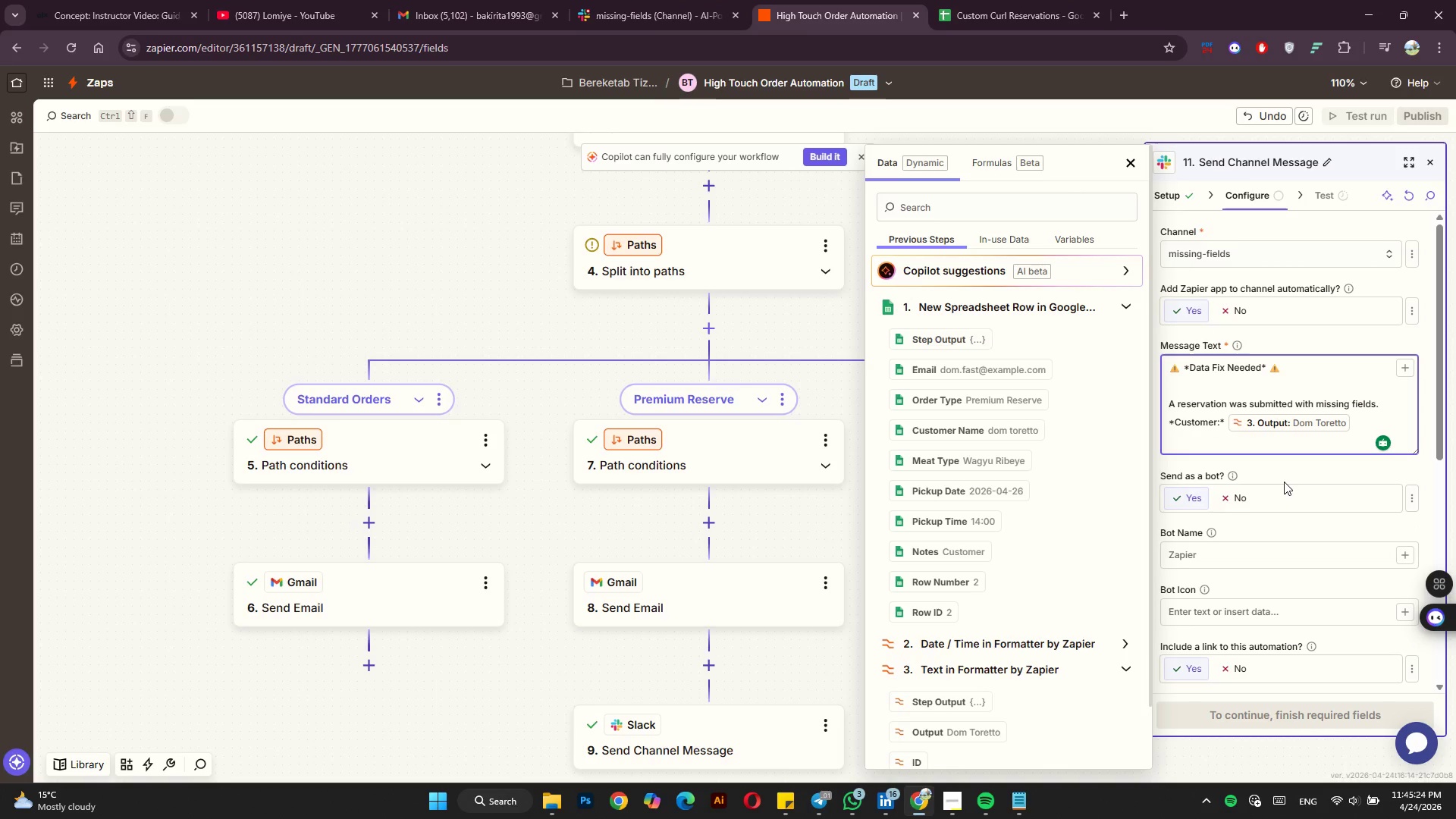 
key(Shift+8)
 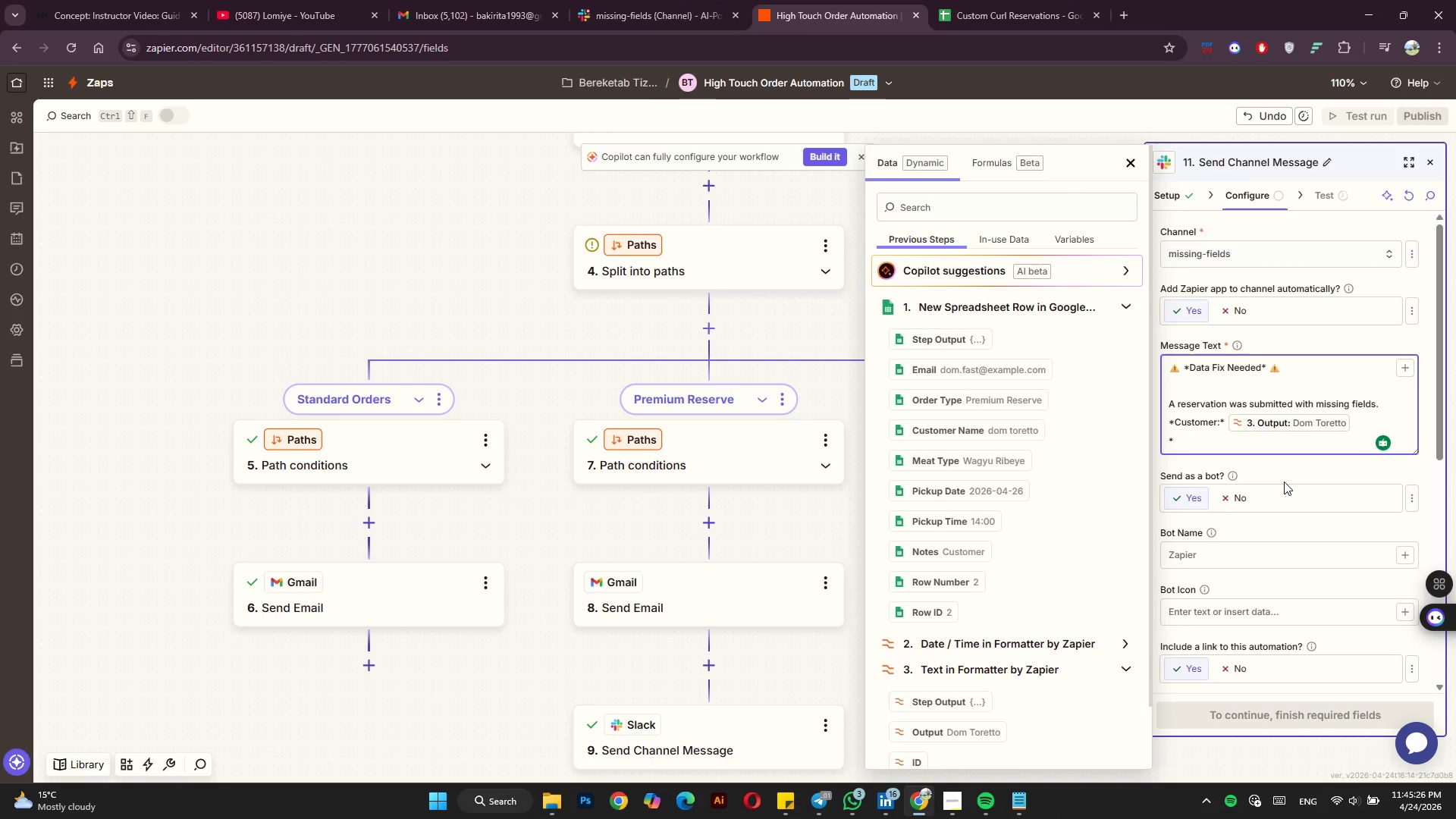 
type(Email: )
key(Backspace)
type(*)
 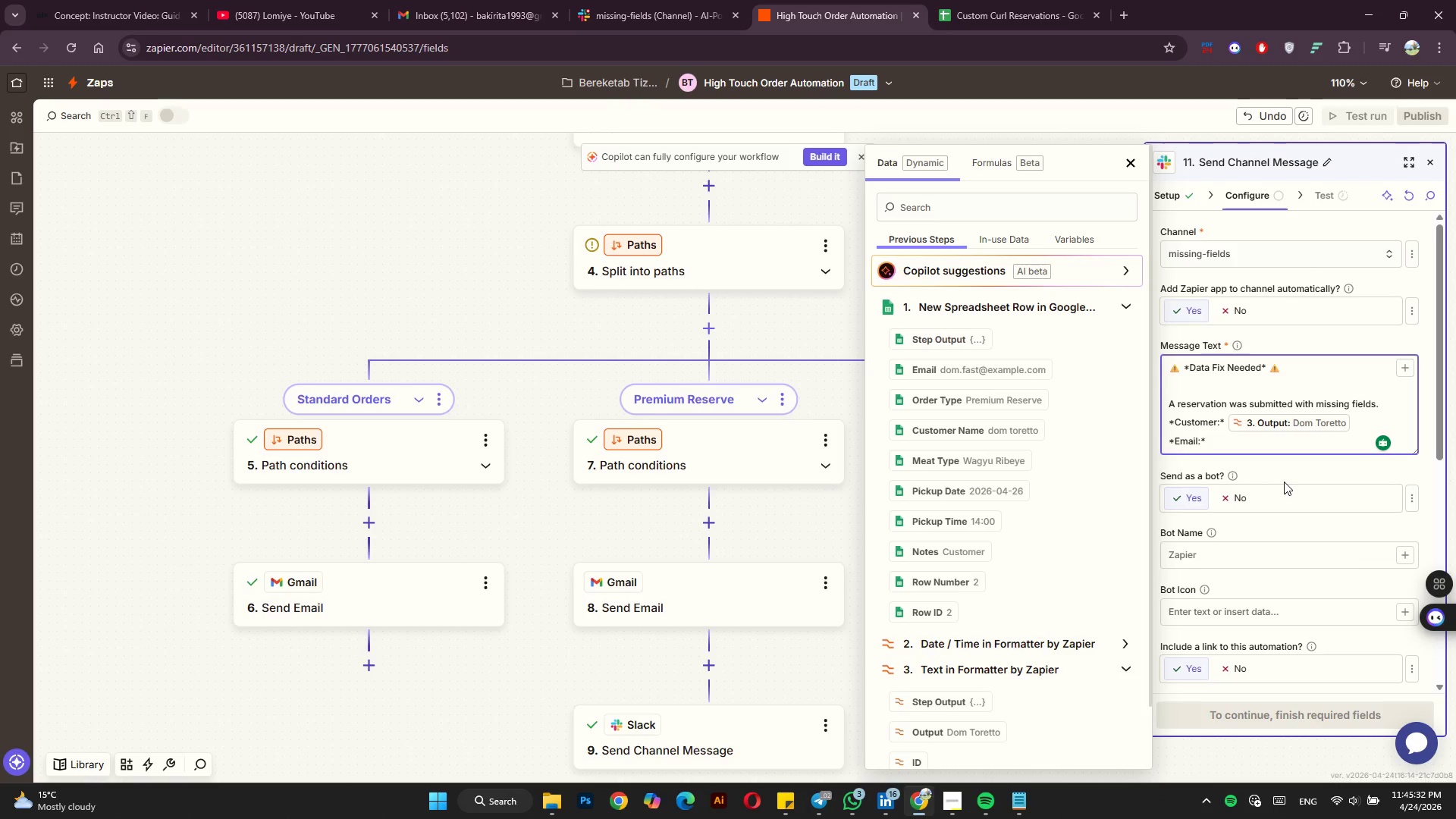 
key(Enter)
 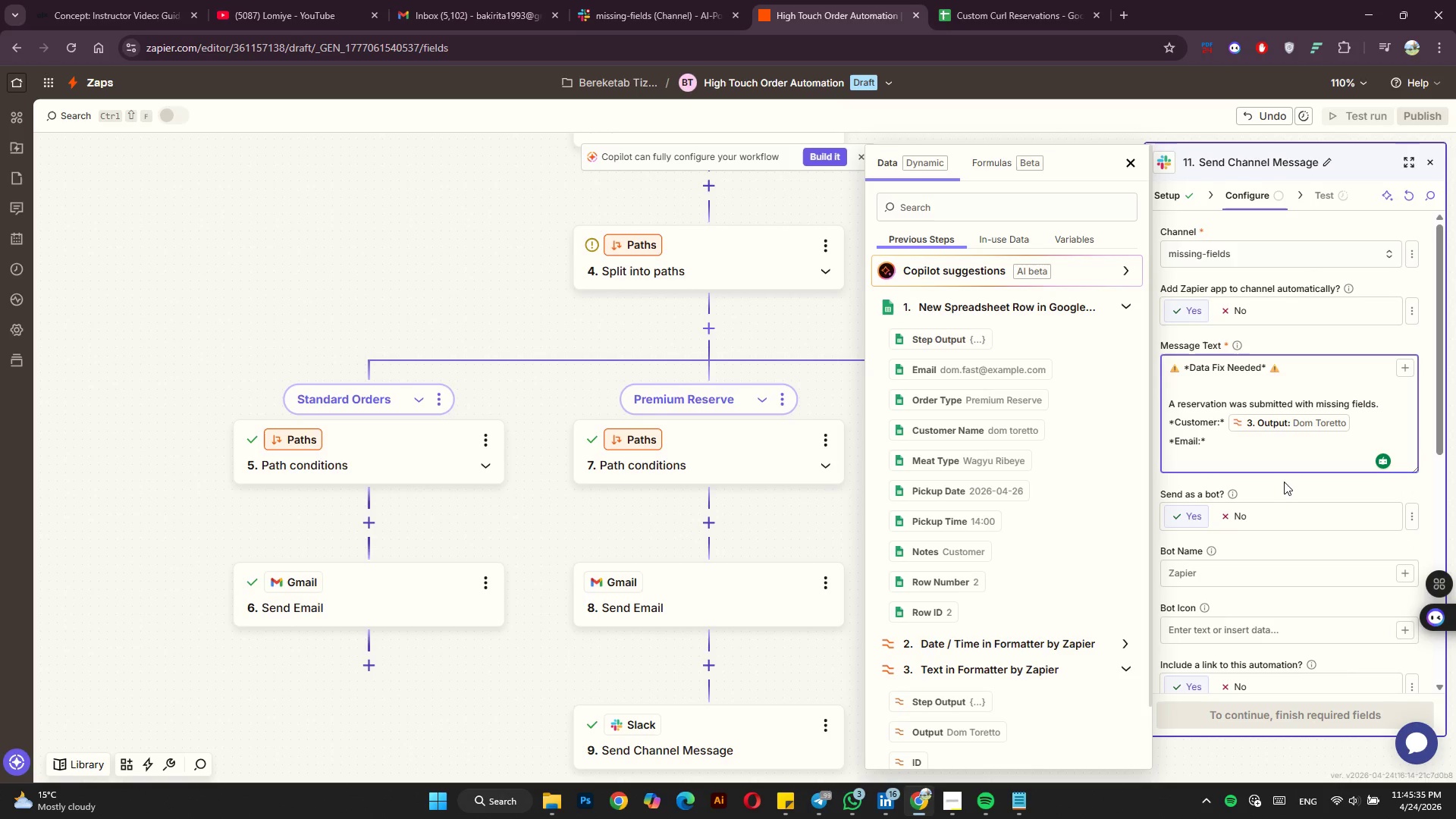 
type(*Meat Type:* )
 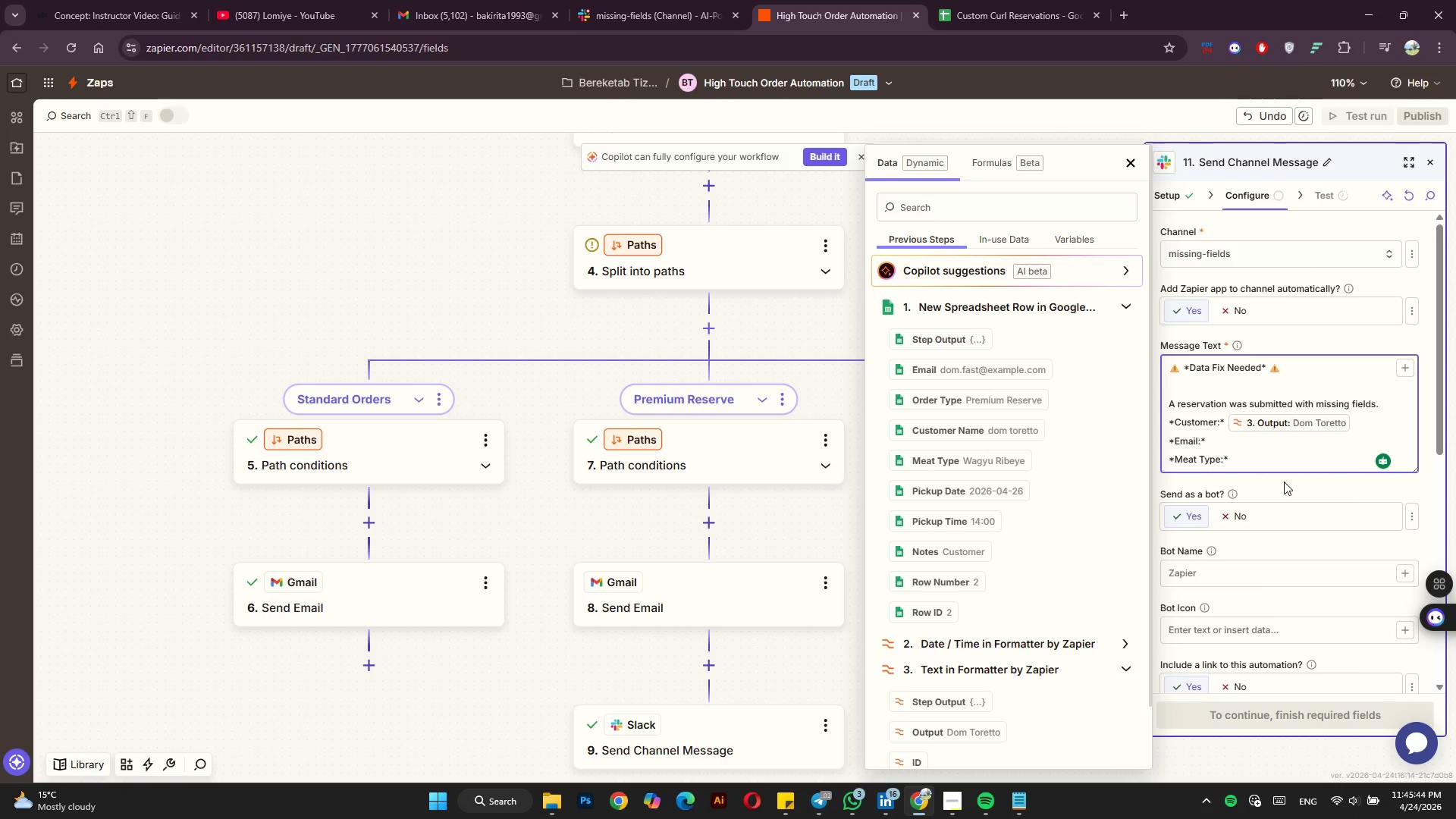 
left_click([984, 455])
 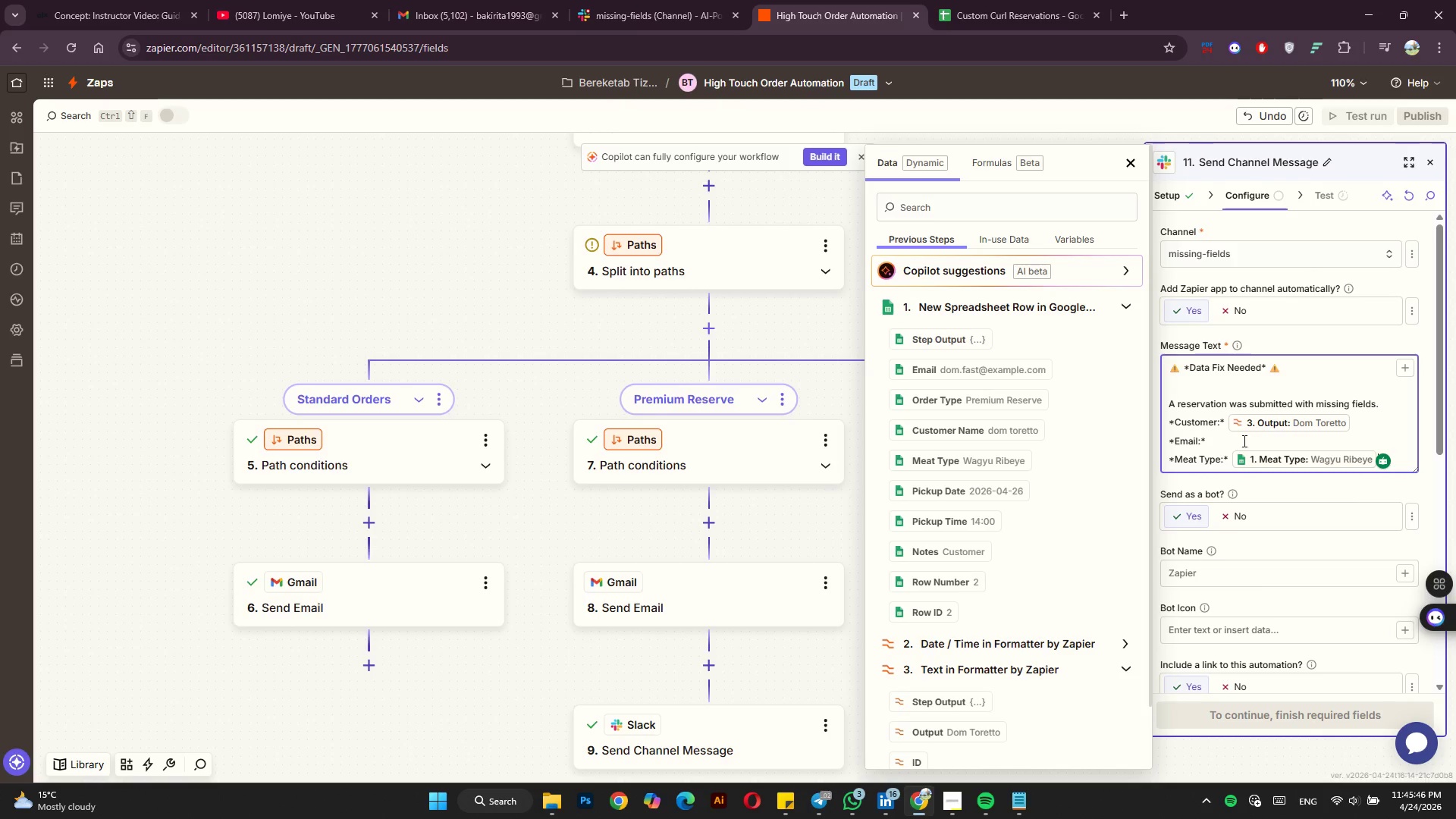 
left_click([1246, 439])
 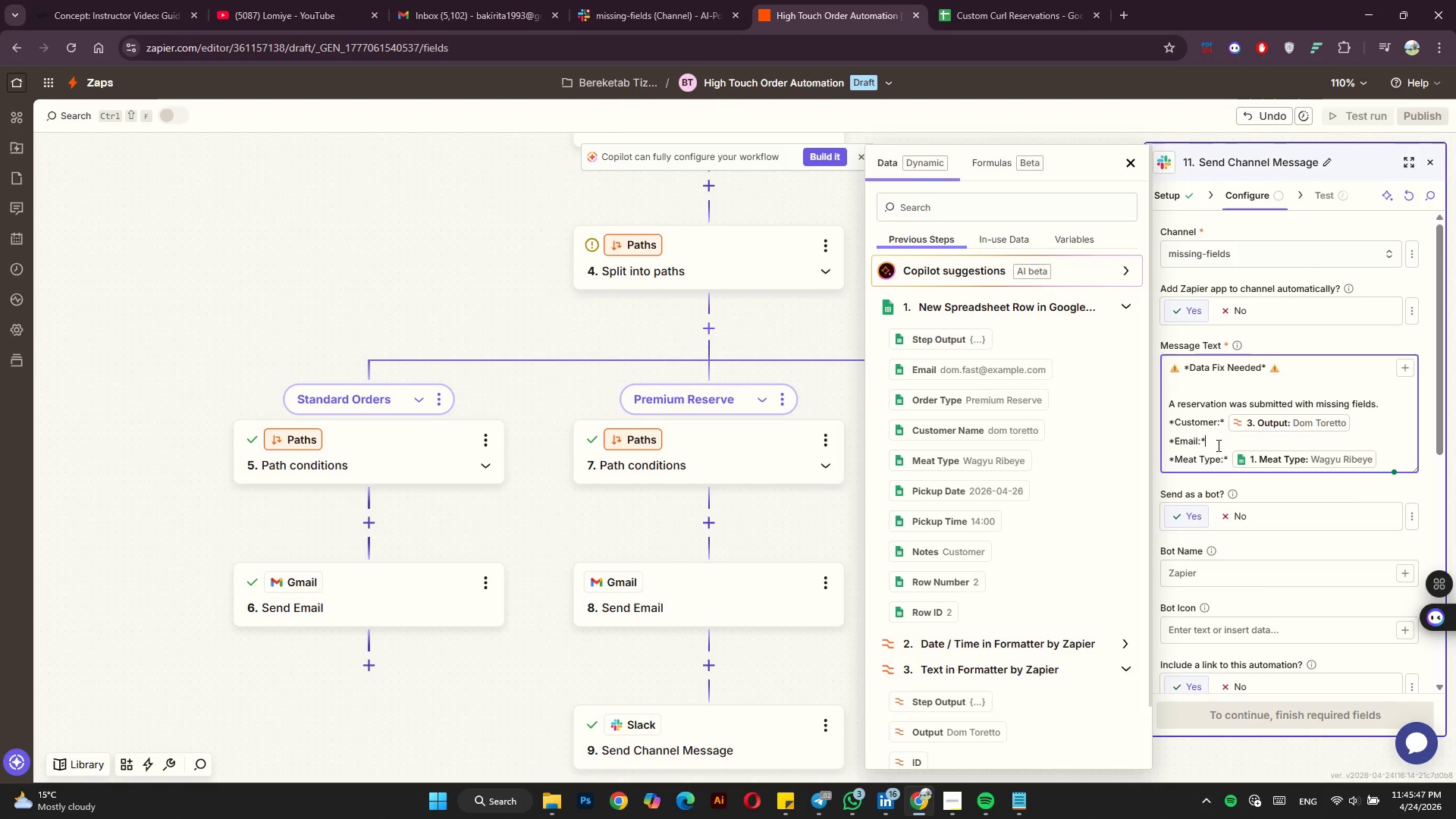 
key(Space)
 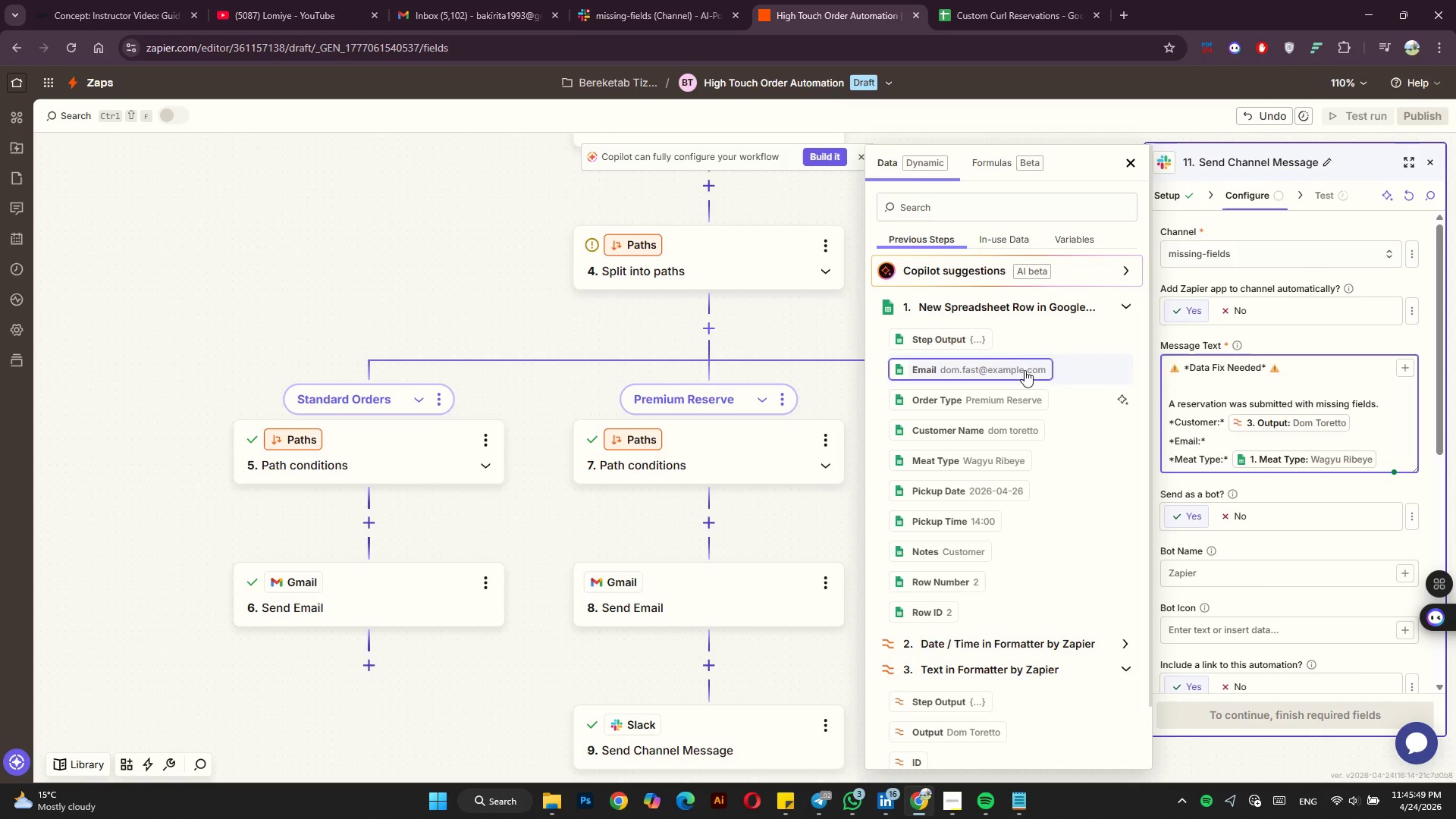 
left_click([1011, 372])
 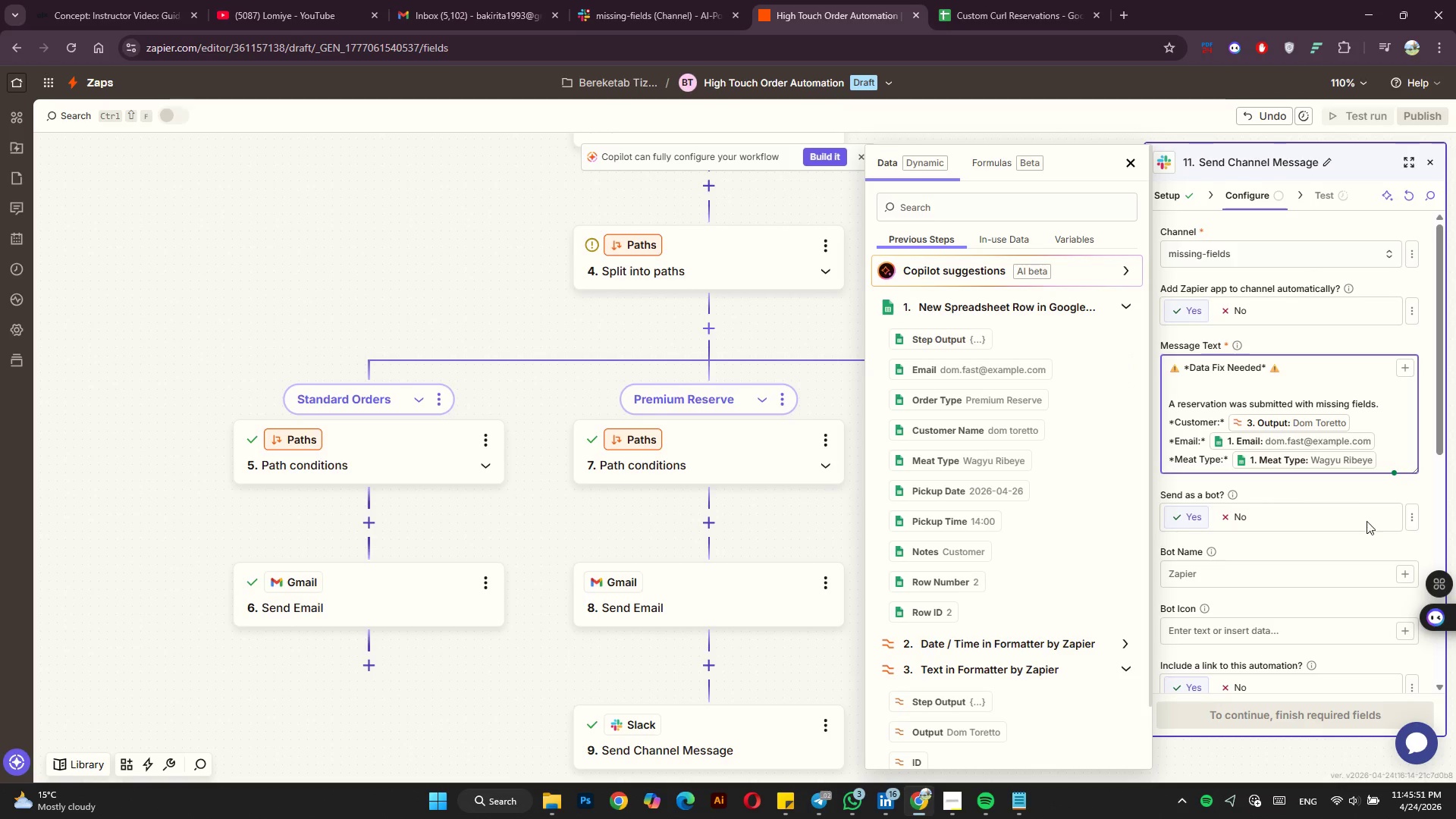 
left_click([1353, 539])
 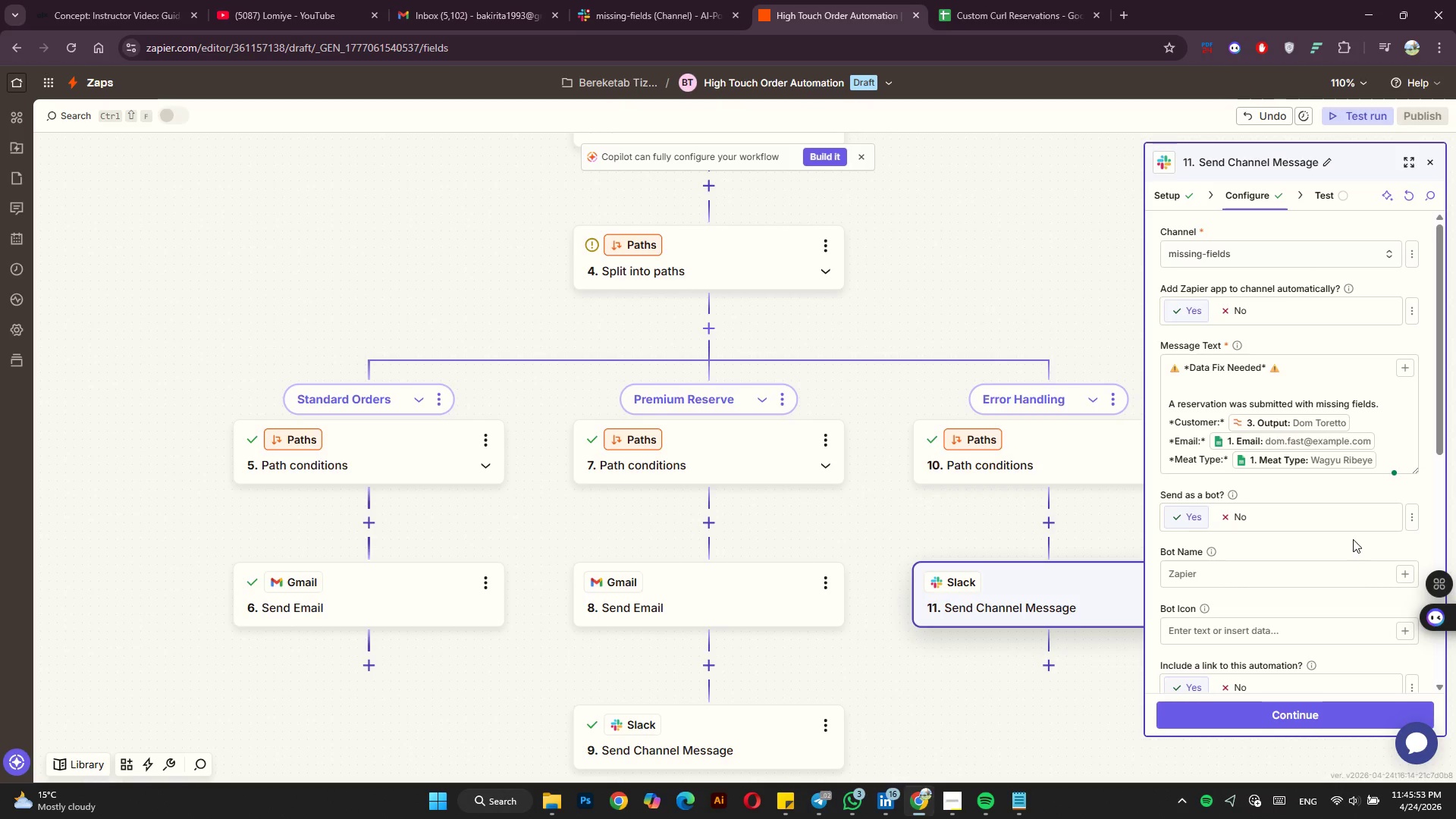 
scroll: coordinate [1322, 689], scroll_direction: down, amount: 11.0
 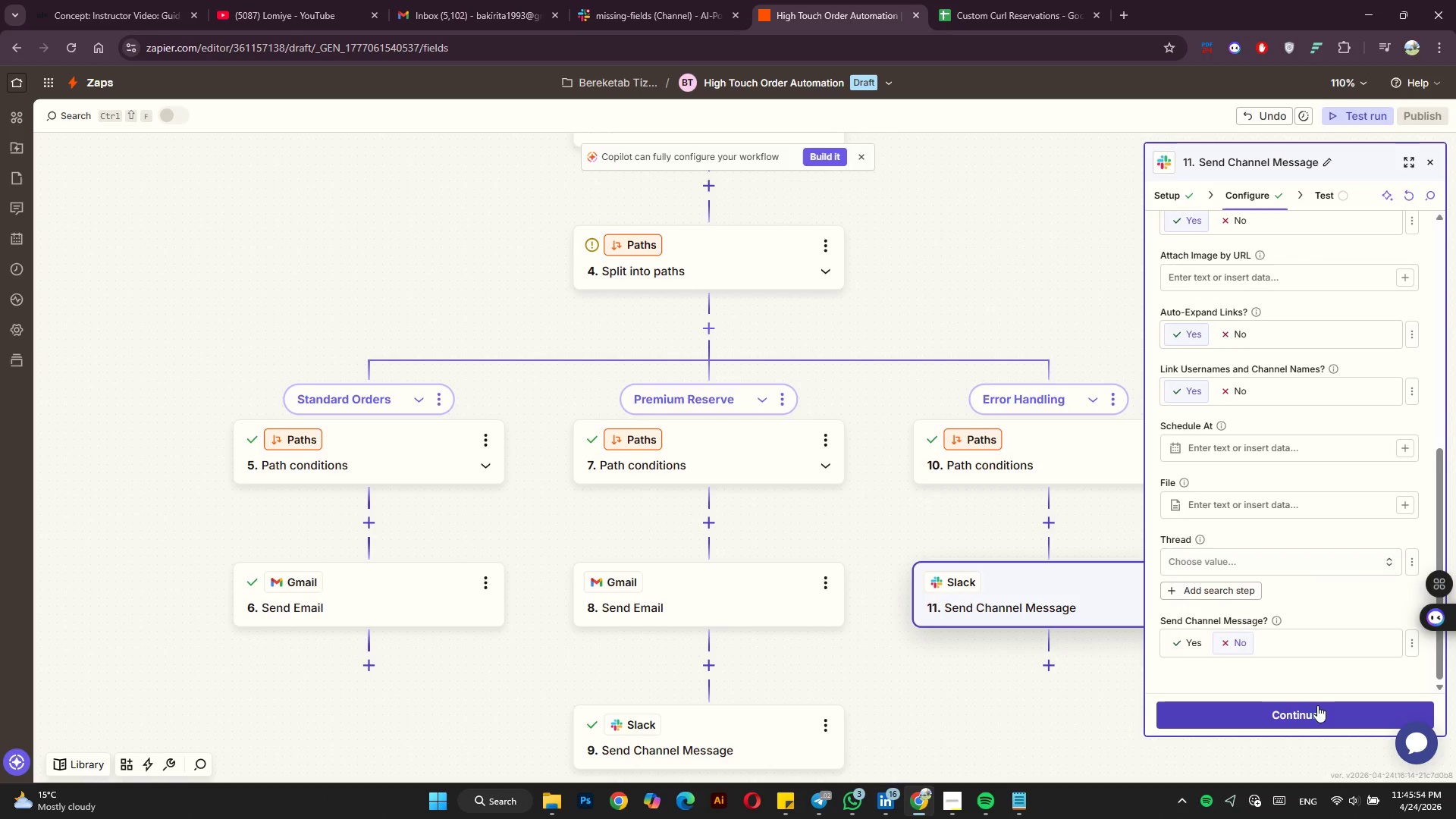 
left_click([1317, 705])
 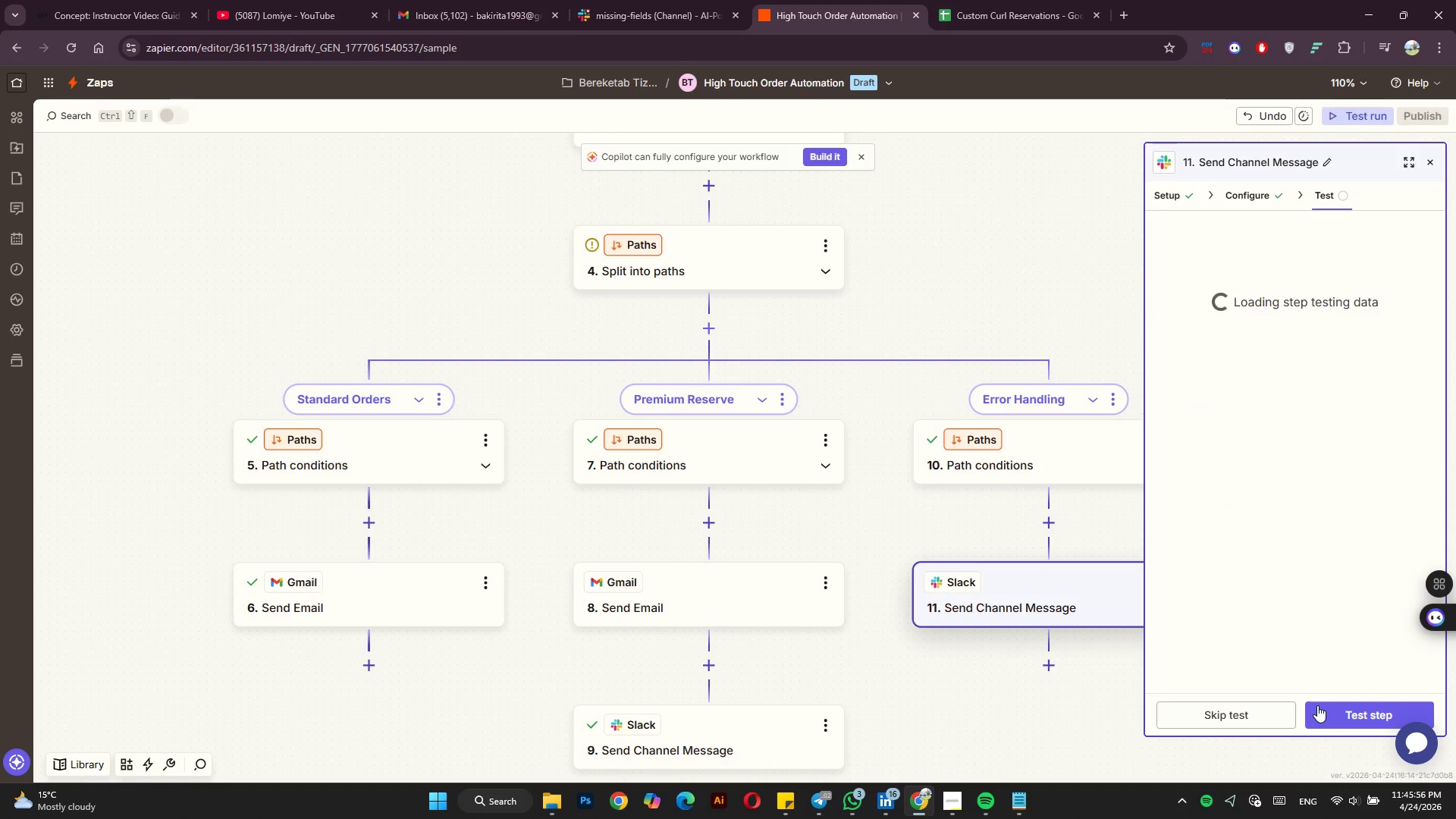 
left_click([1317, 705])
 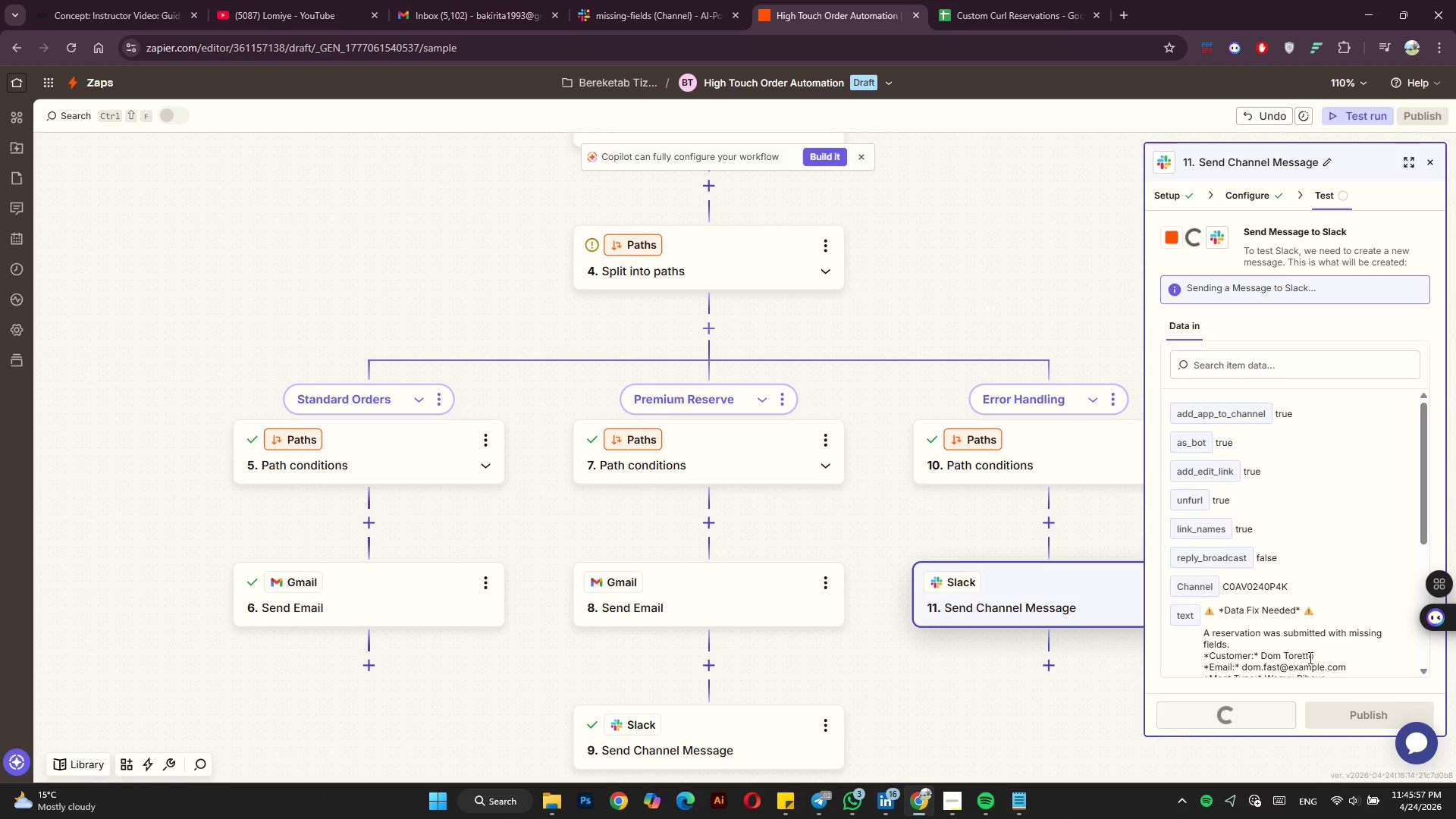 
mouse_move([1268, 502])
 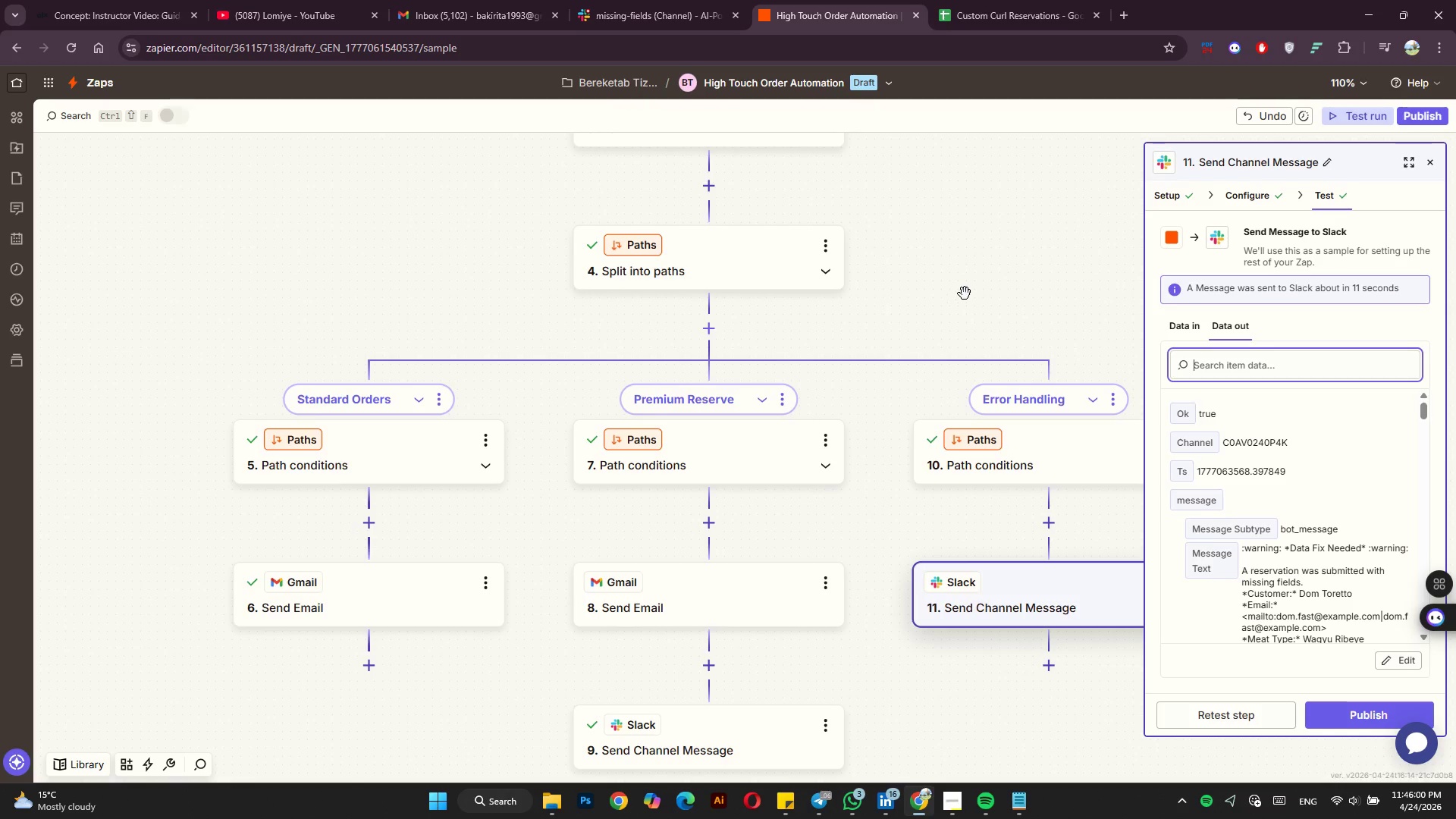 
left_click([970, 293])
 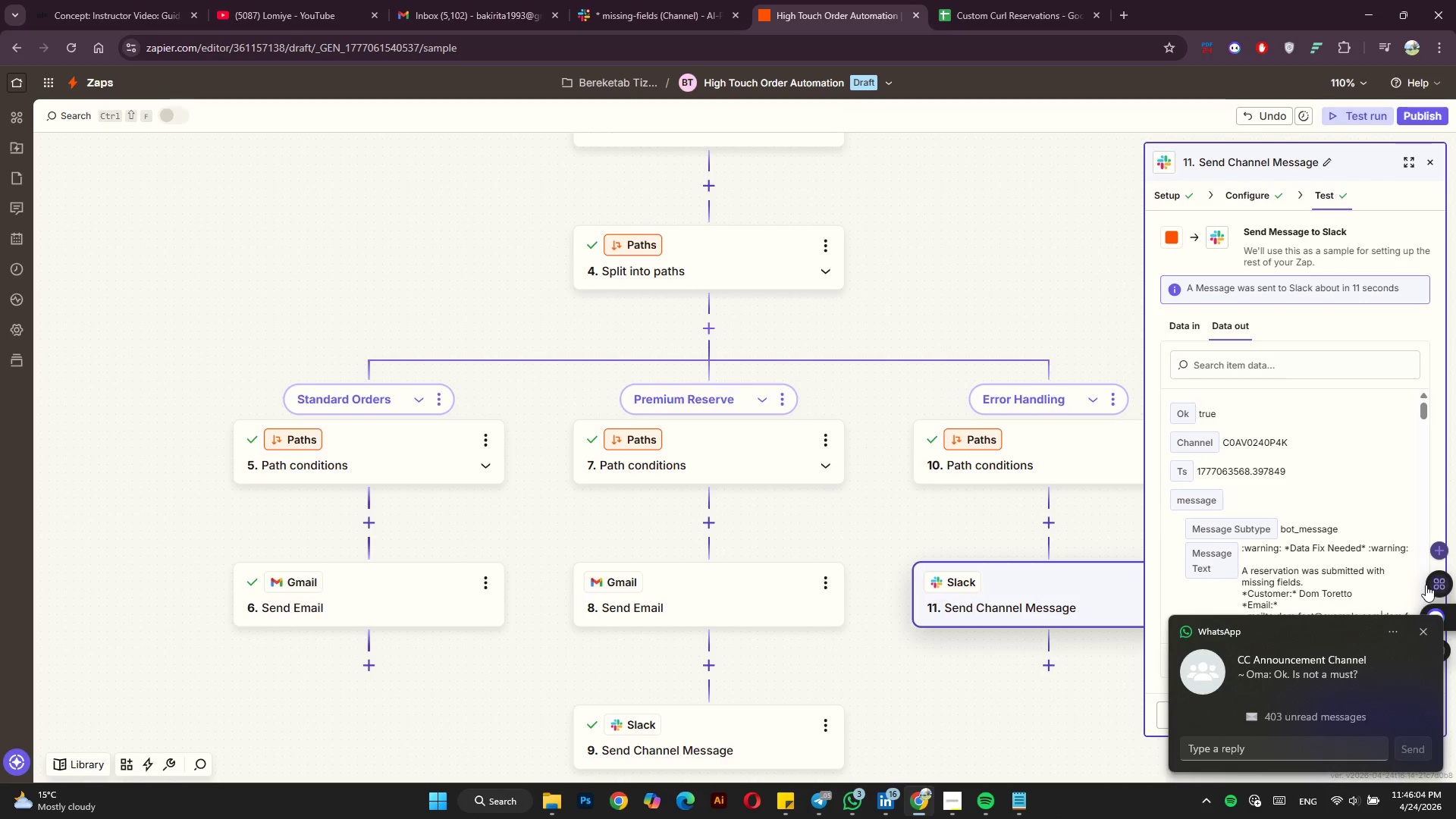 
wait(5.72)
 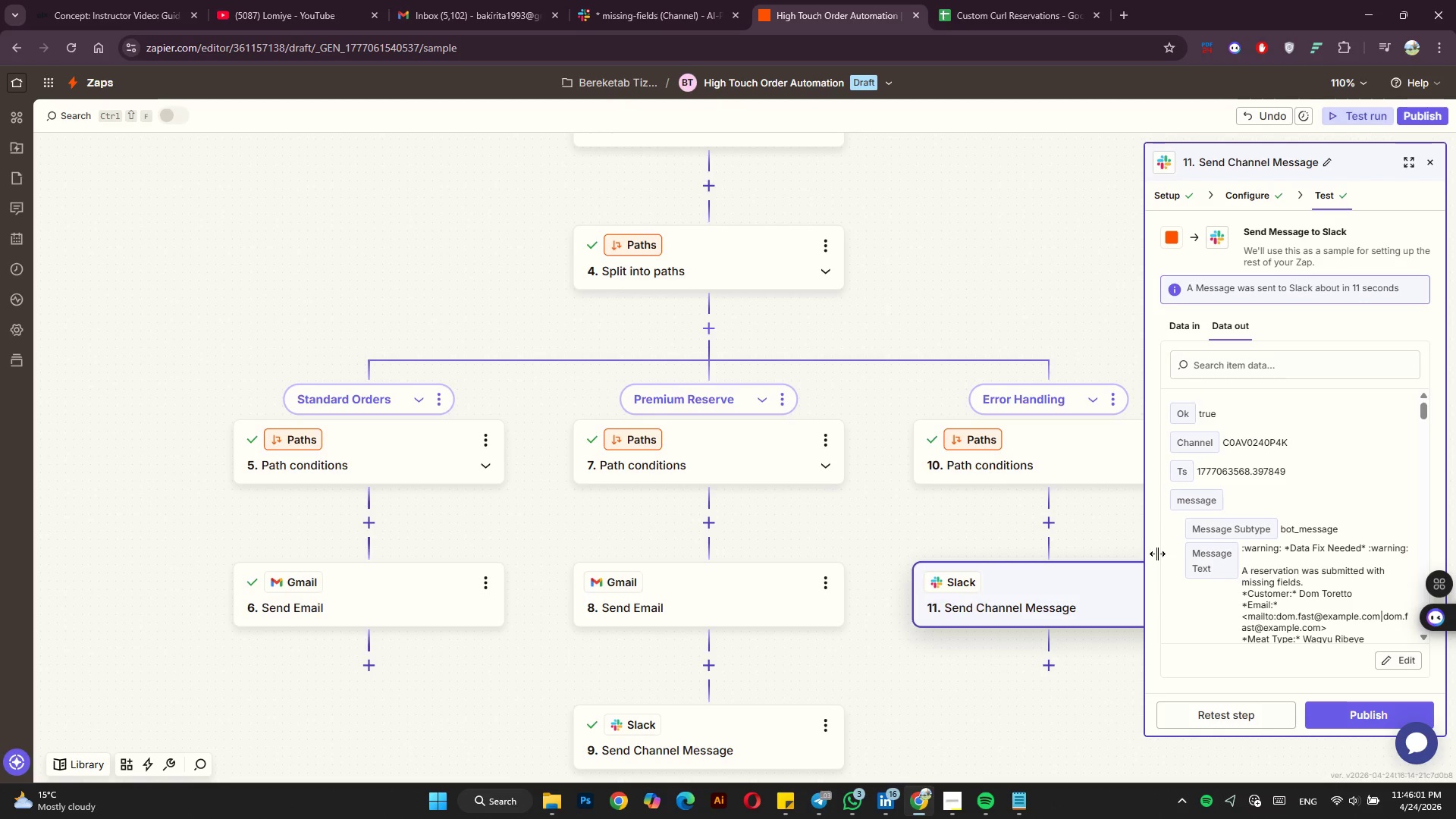 
left_click([1423, 633])
 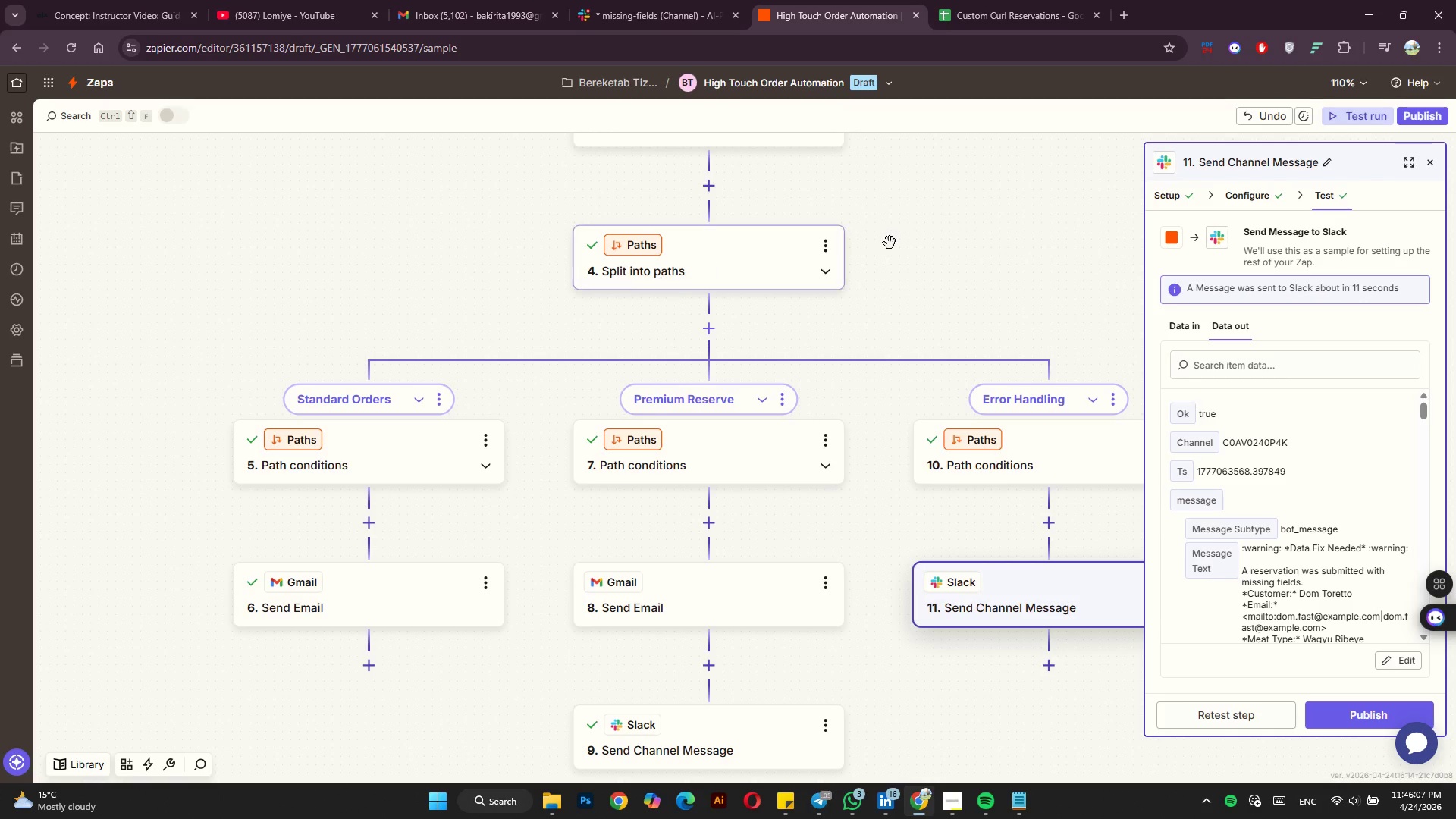 
scroll: coordinate [891, 243], scroll_direction: up, amount: 7.0
 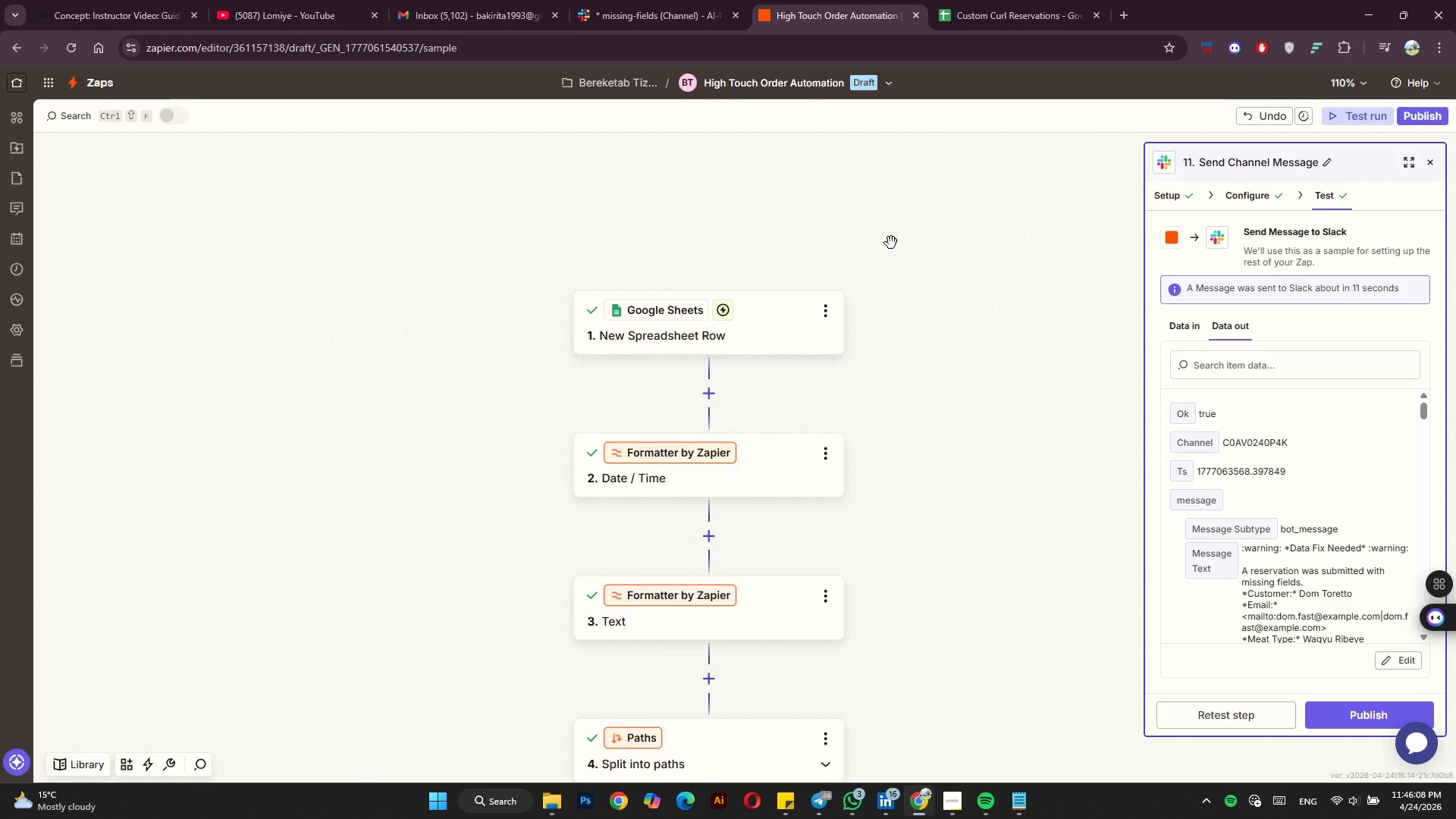 
scroll: coordinate [891, 243], scroll_direction: down, amount: 15.0
 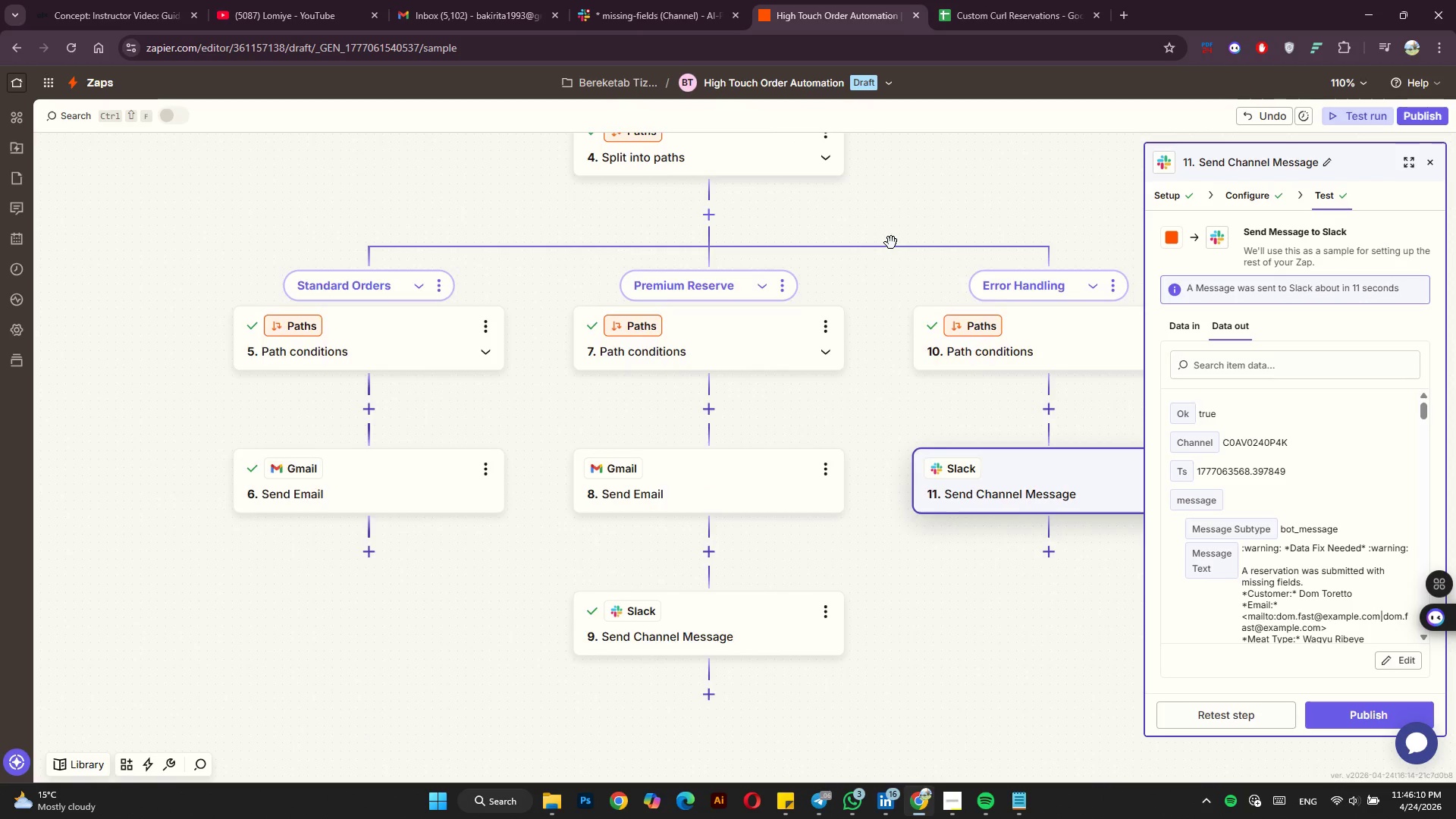 
scroll: coordinate [891, 243], scroll_direction: up, amount: 2.0
 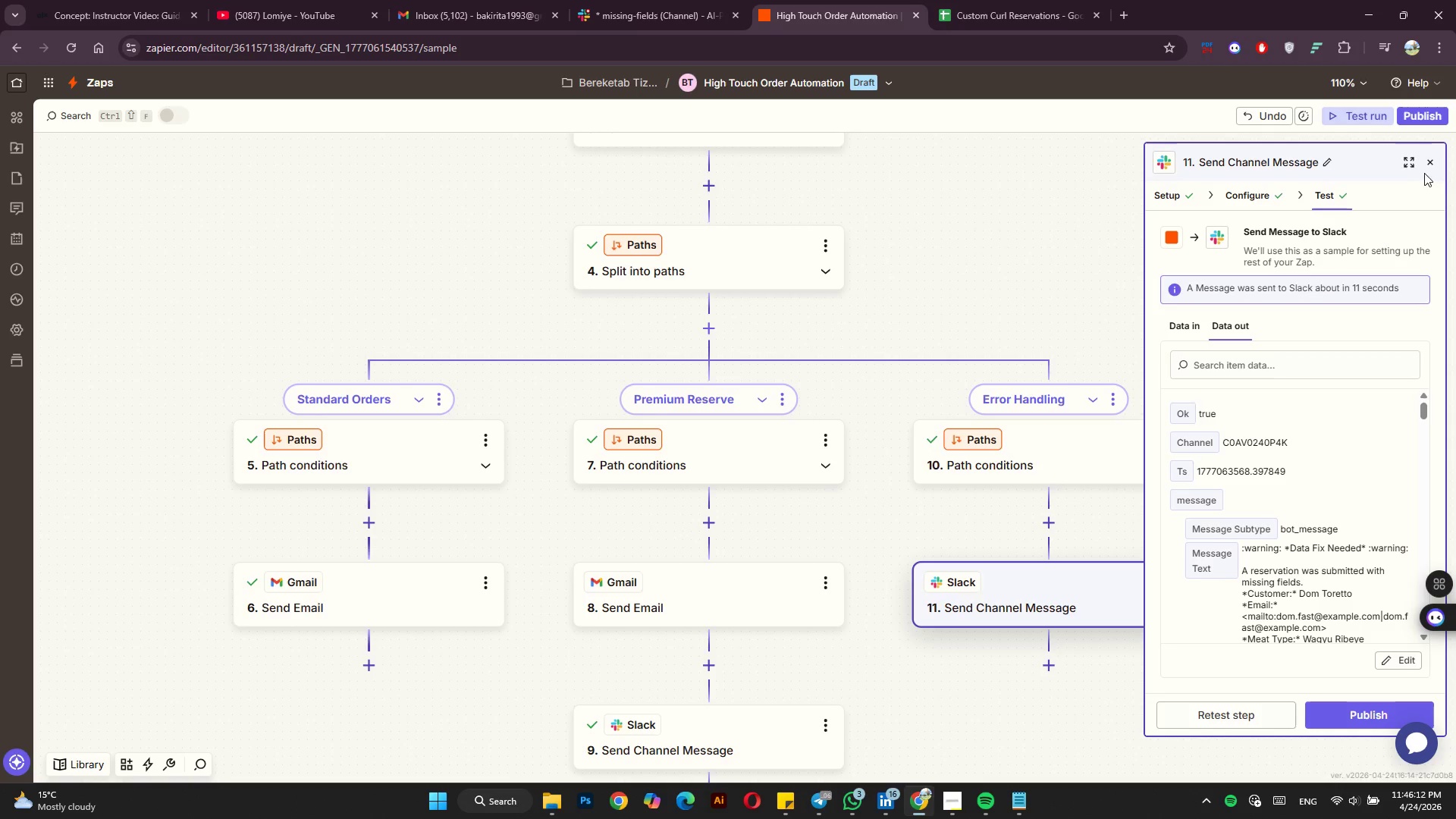 
left_click([1426, 162])
 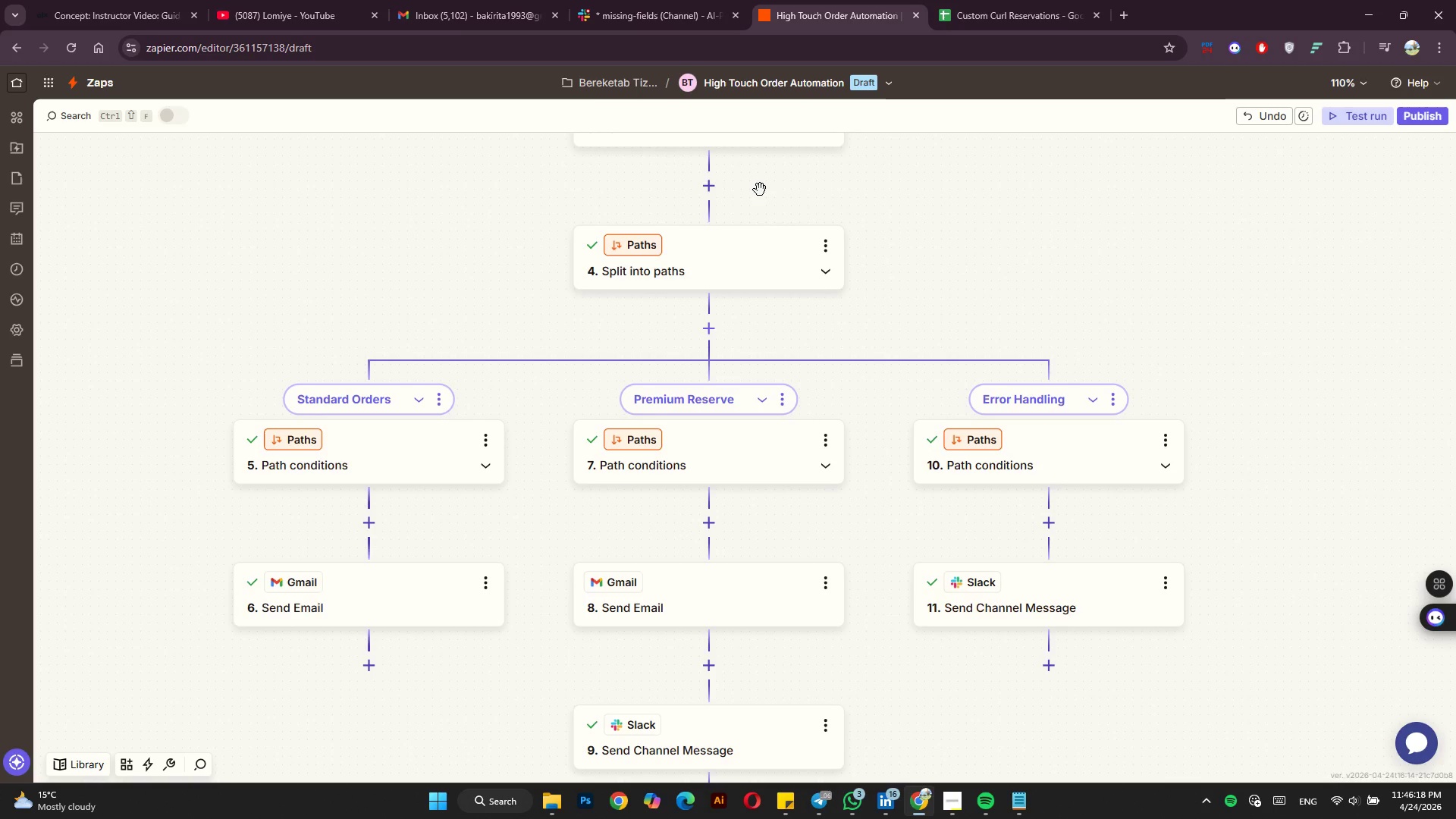 
wait(7.12)
 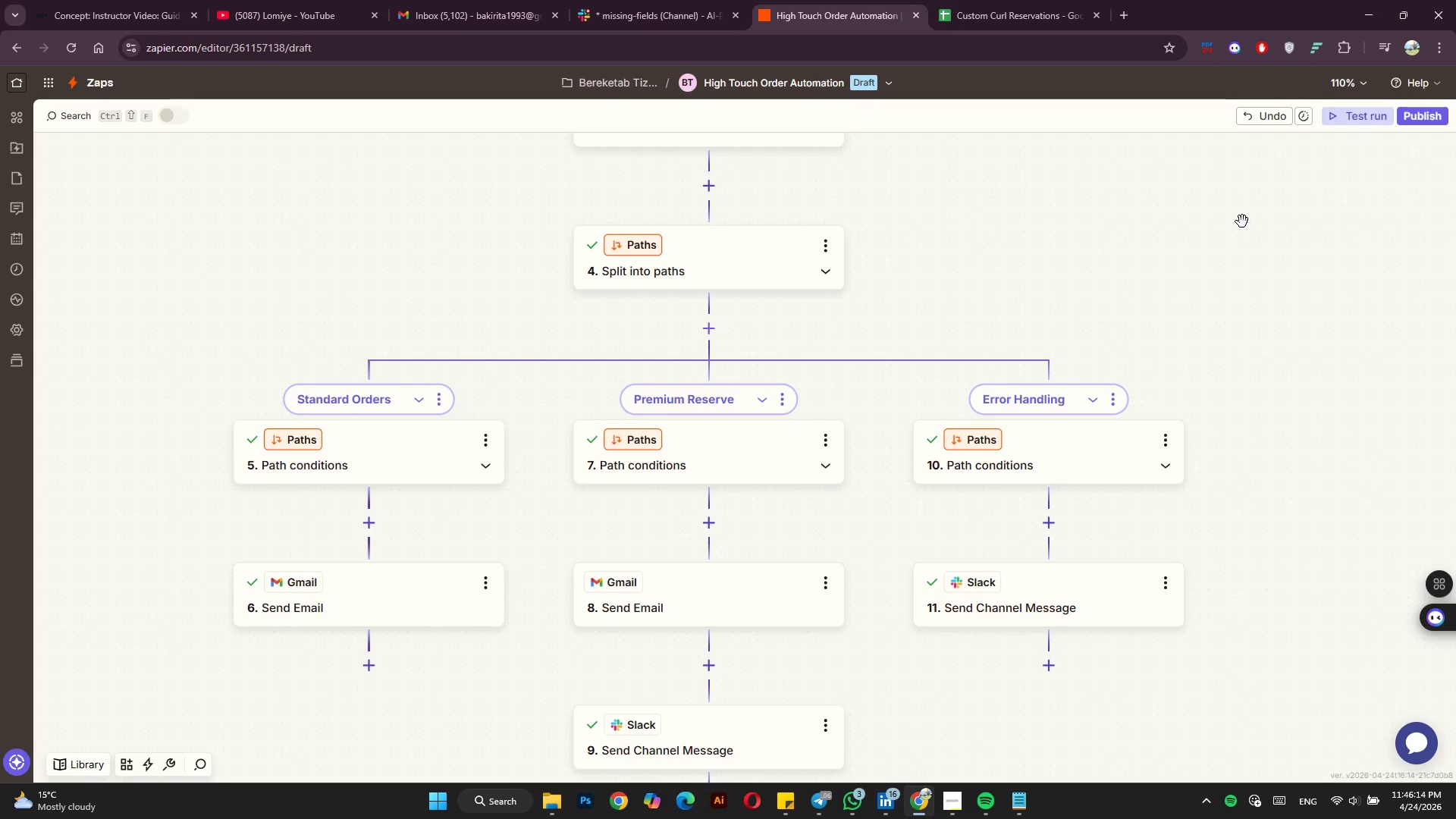 
left_click([696, 0])
 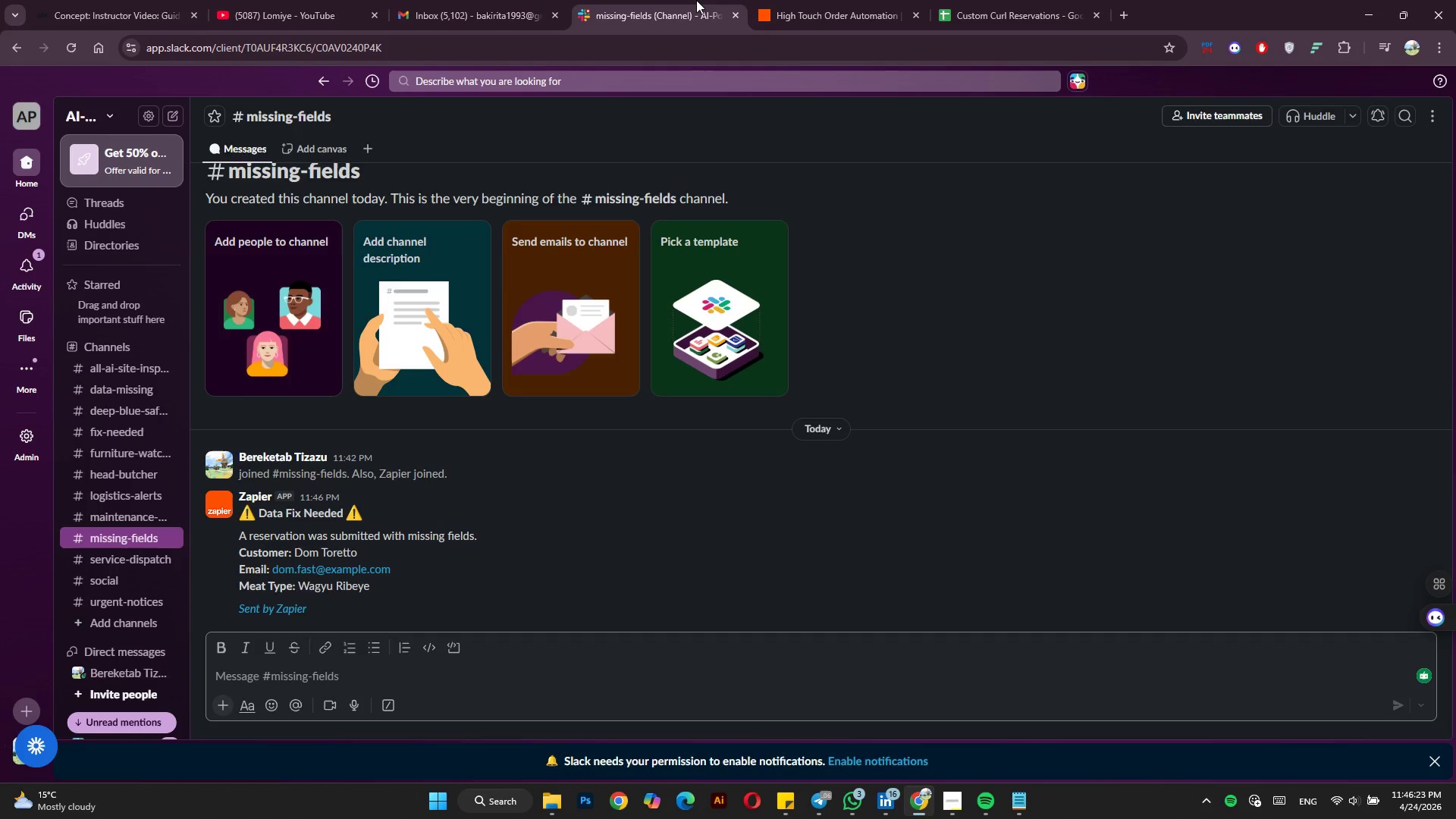 
wait(8.27)
 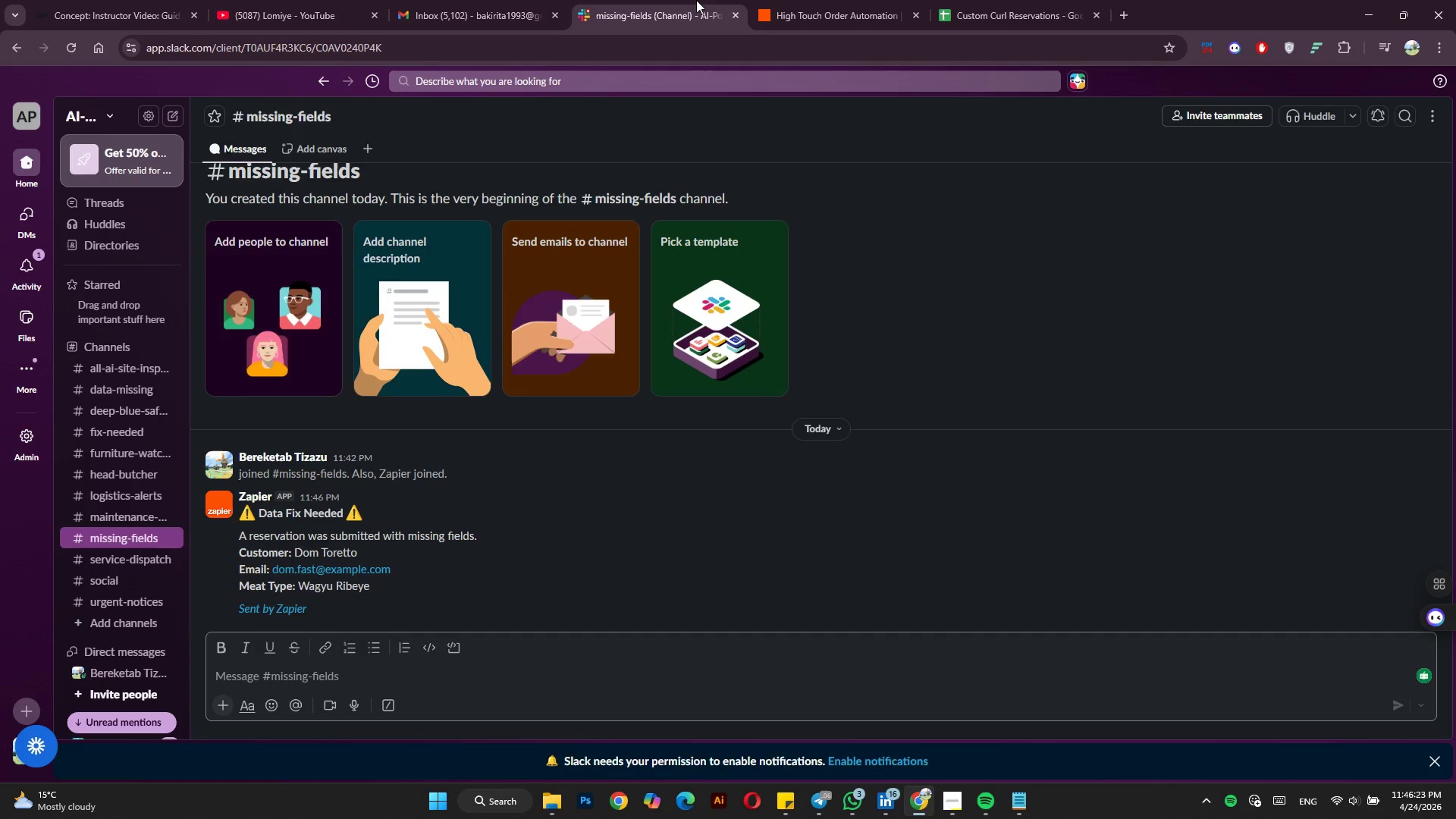 
left_click([821, 0])
 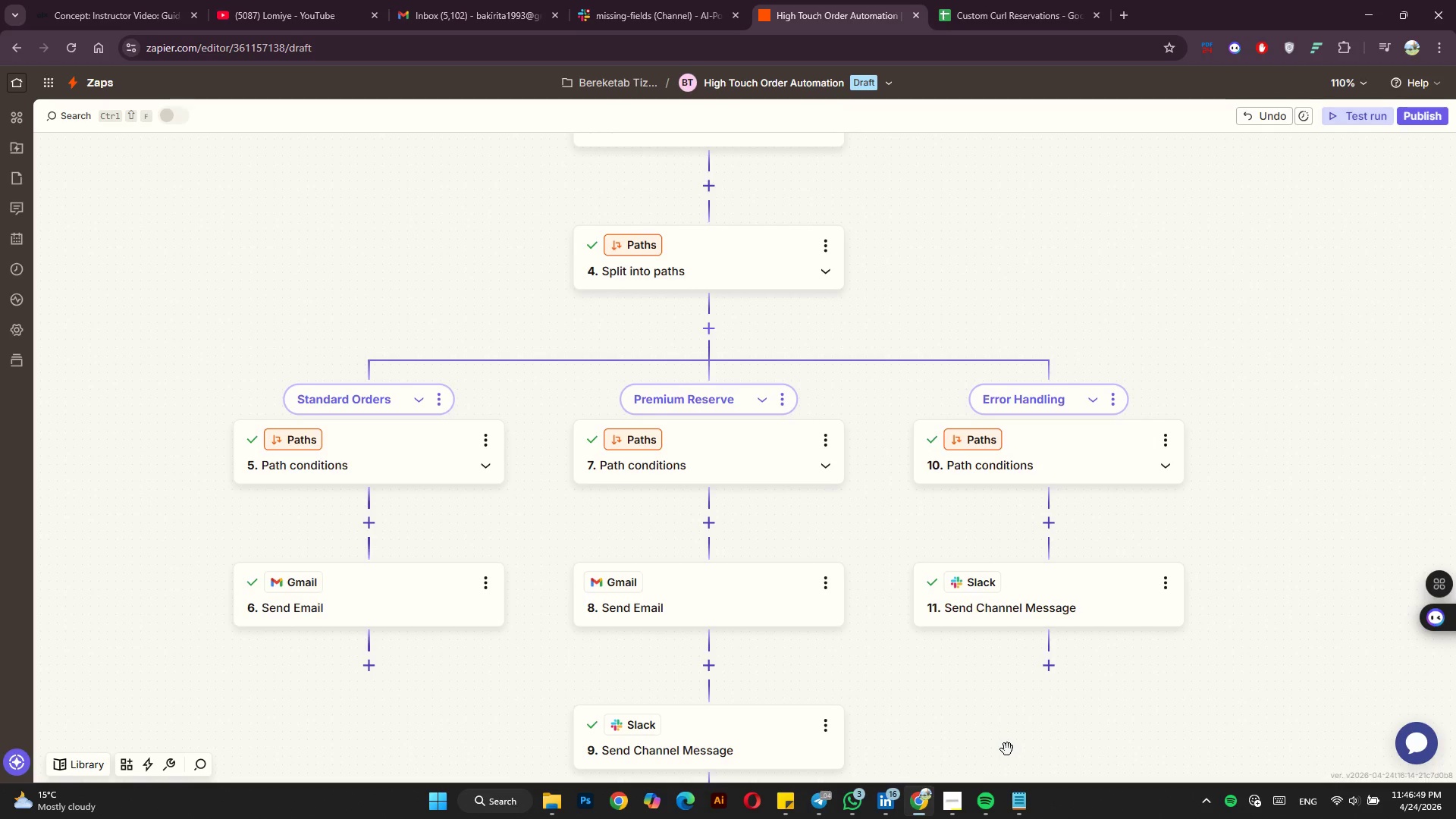 
wait(26.33)
 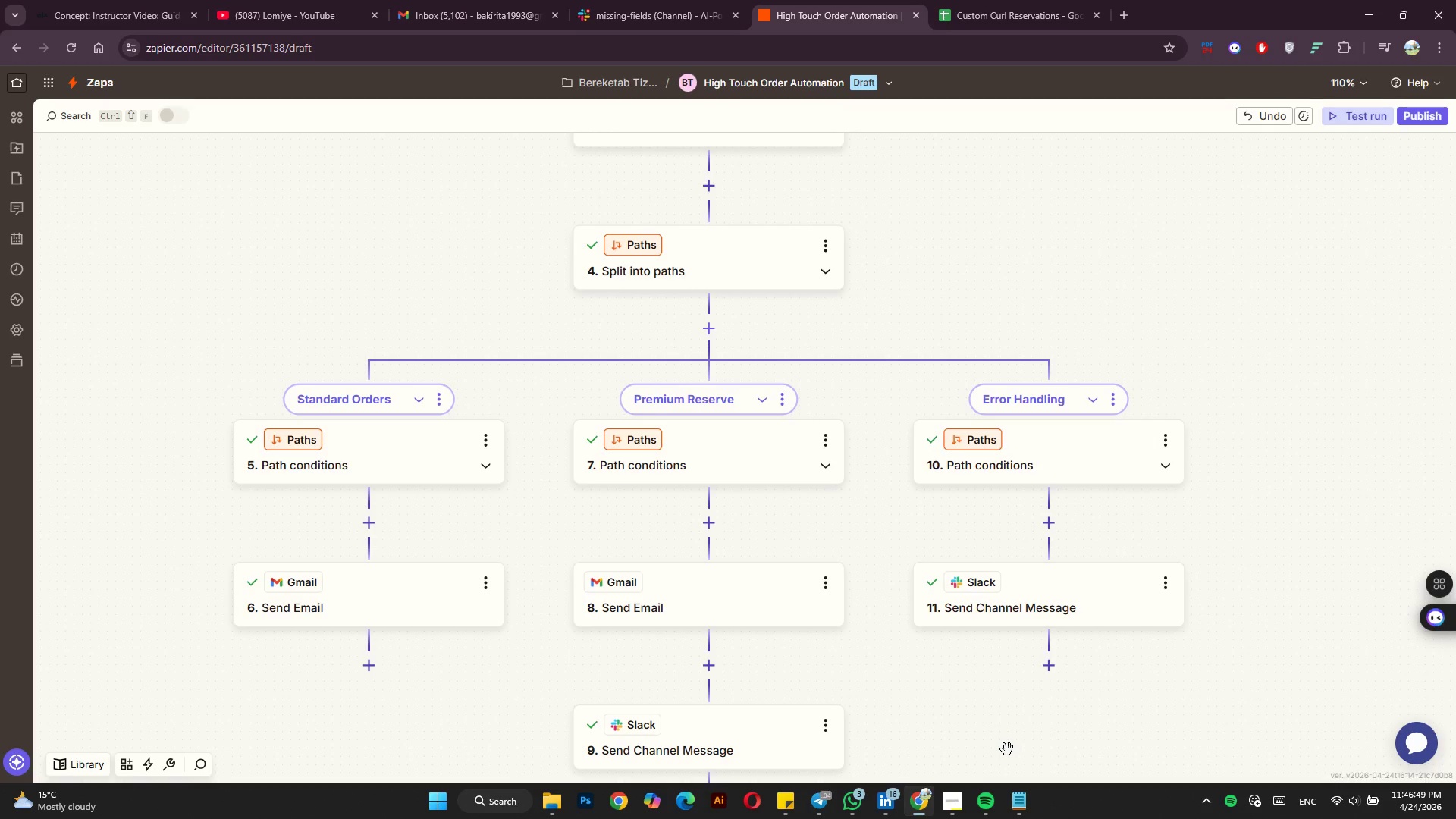 
left_click([960, 801])